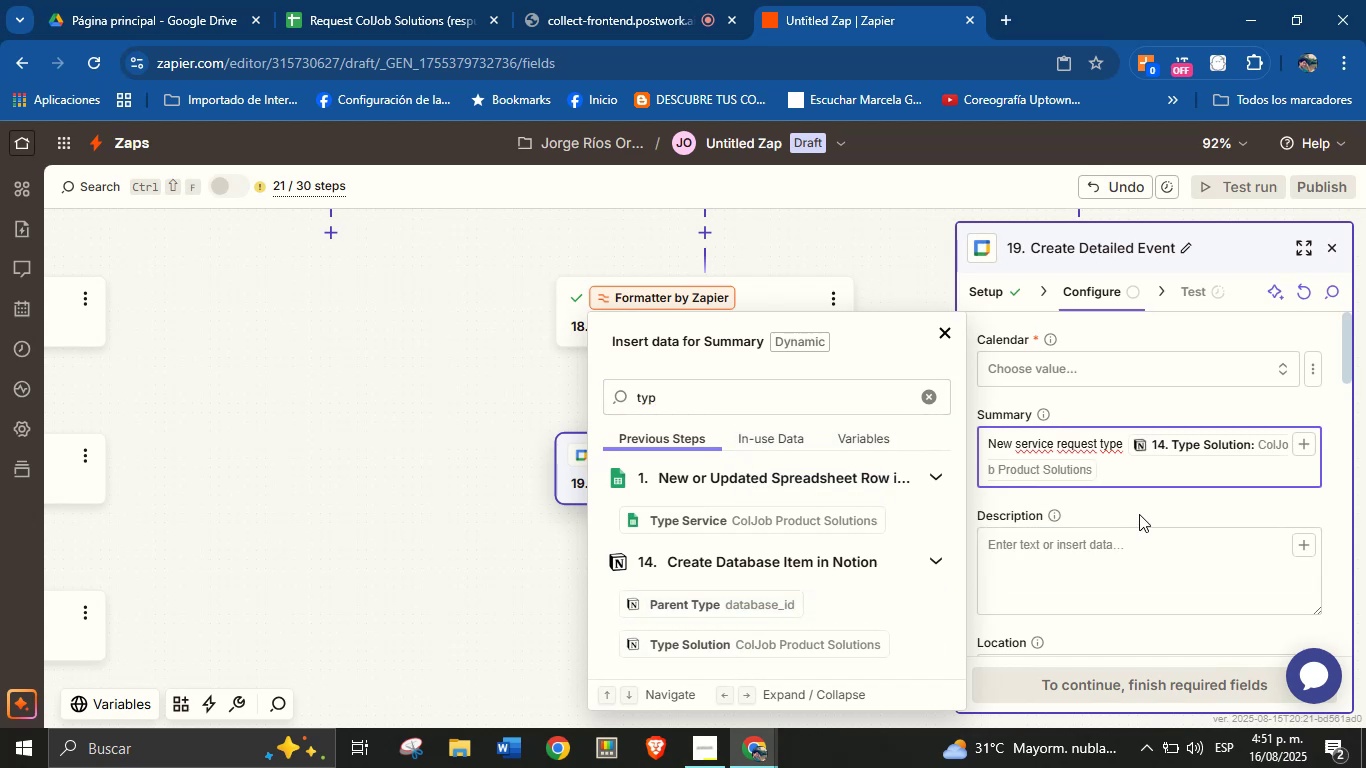 
left_click([1139, 508])
 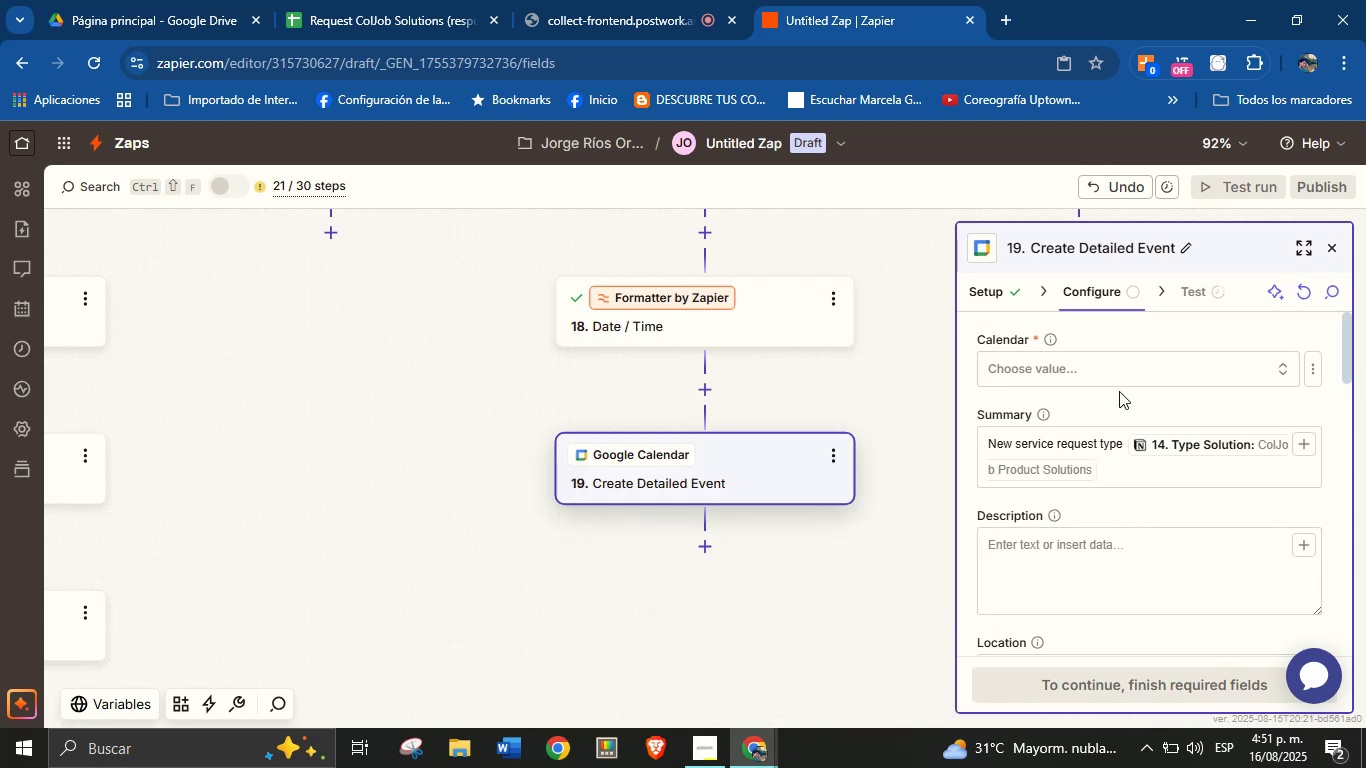 
left_click([1129, 370])
 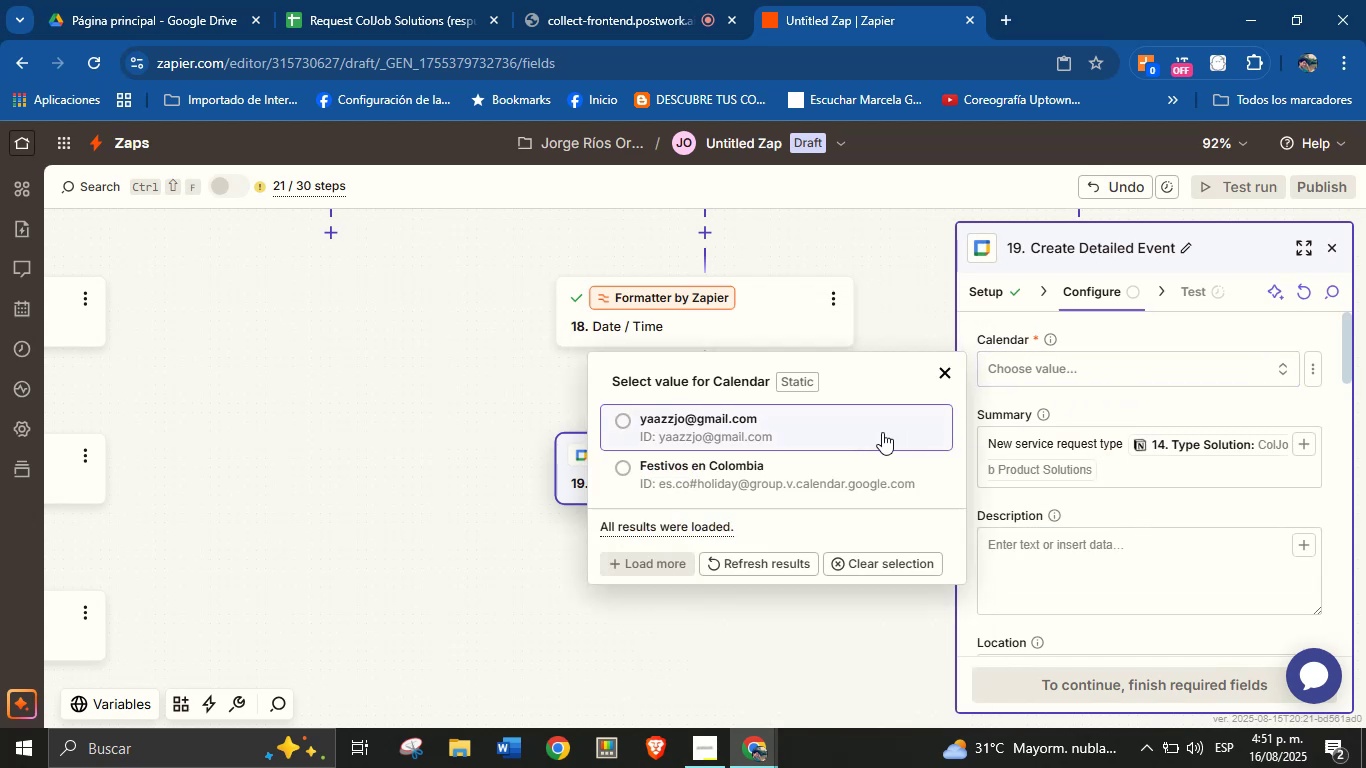 
left_click([851, 432])
 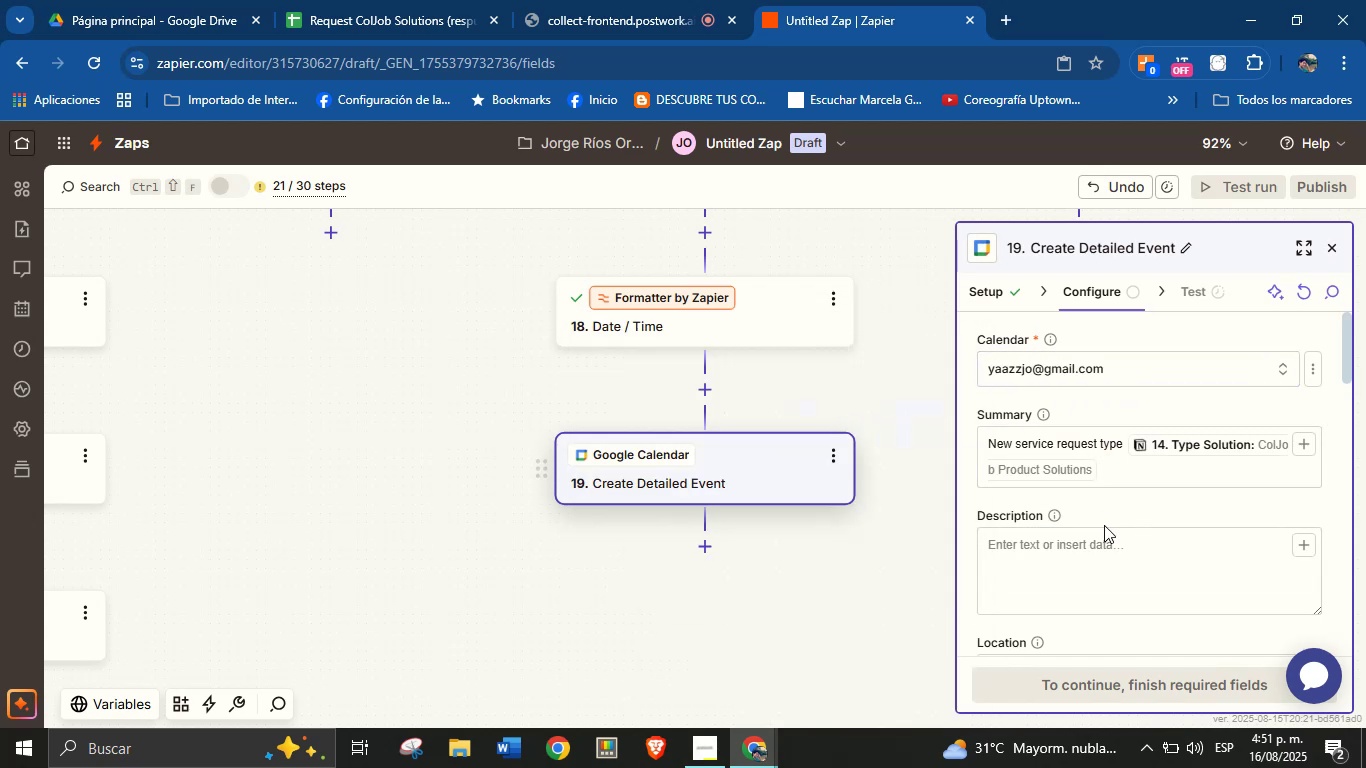 
left_click([1111, 551])
 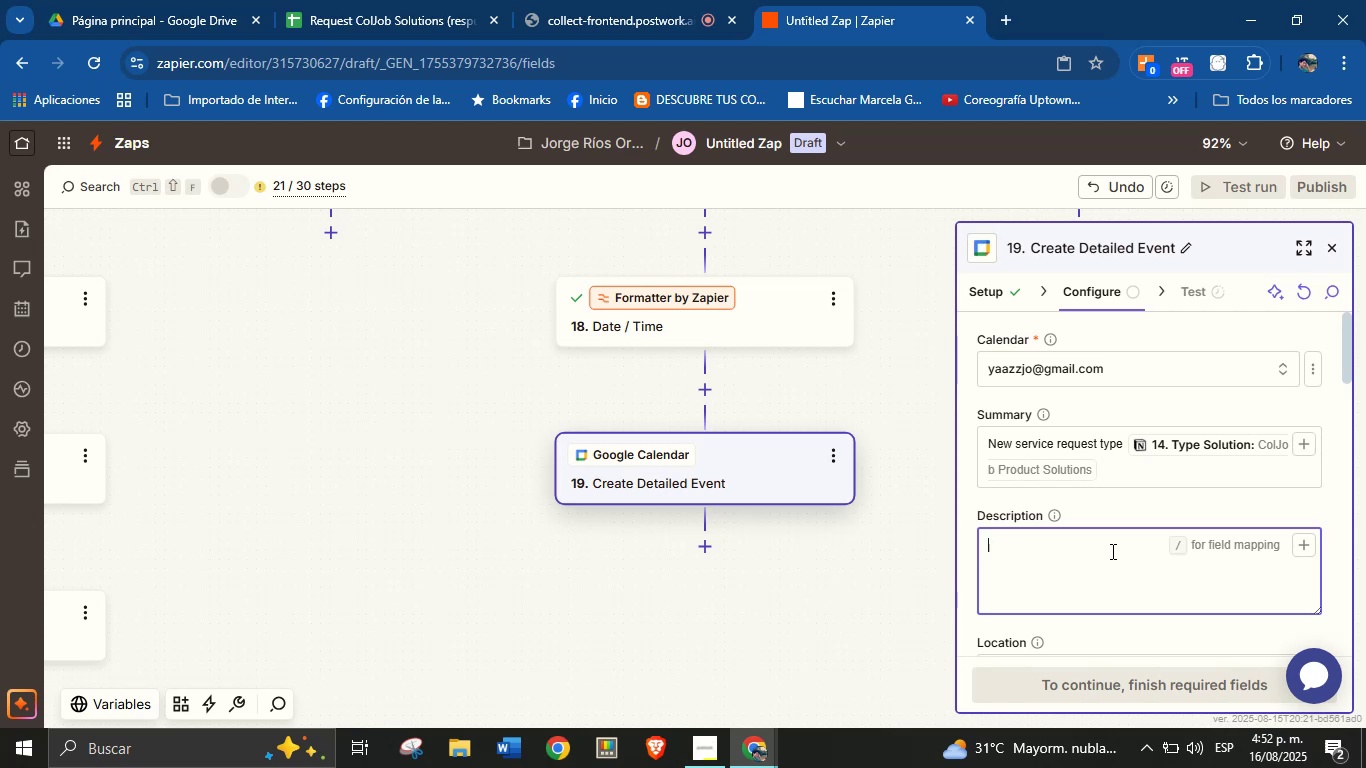 
wait(27.51)
 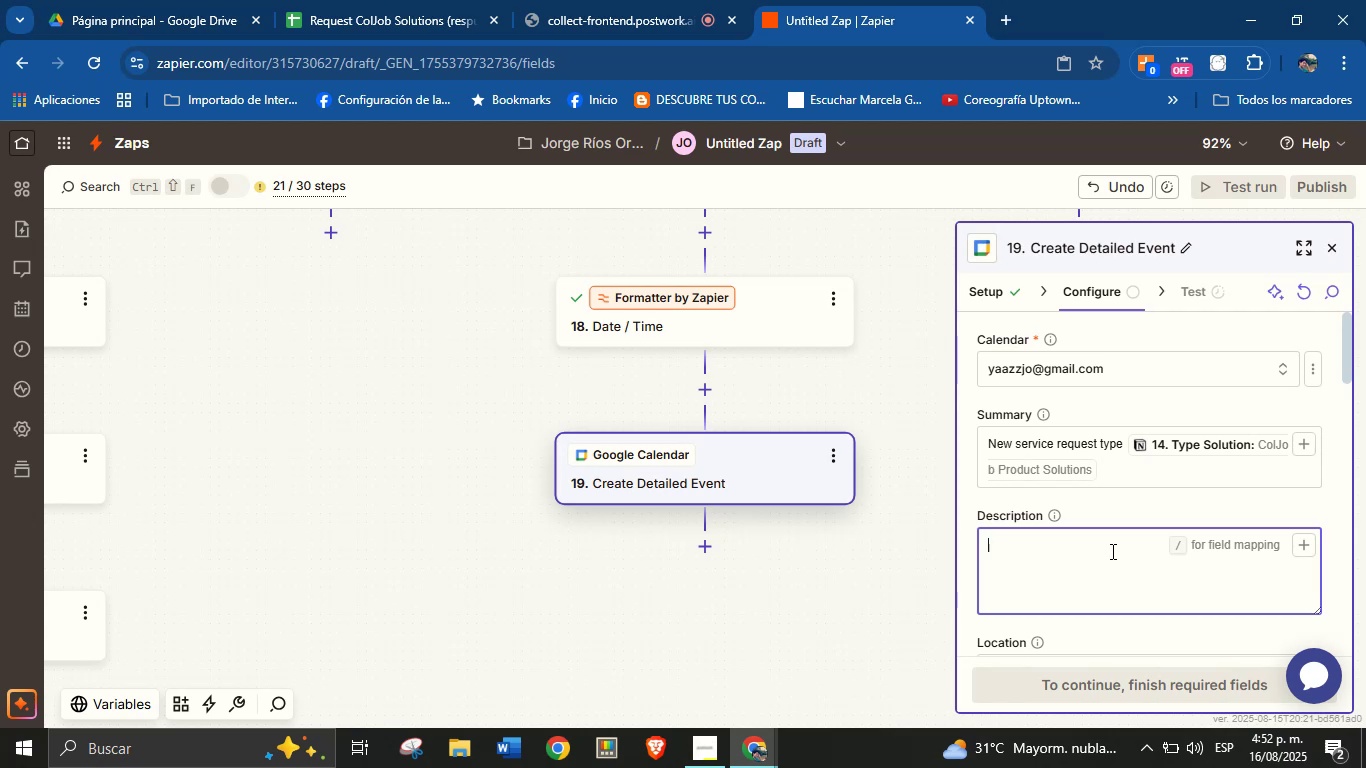 
type(Client[s name> )
 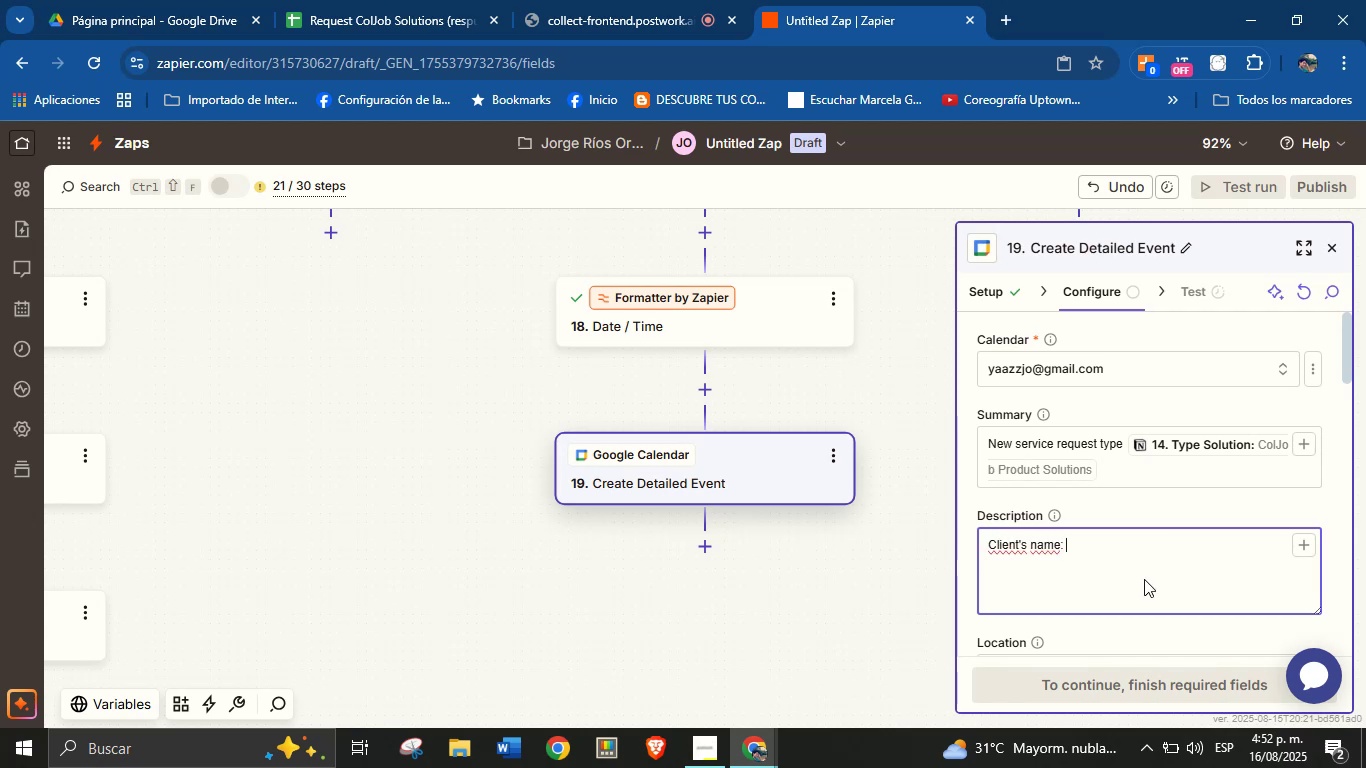 
left_click([1313, 543])
 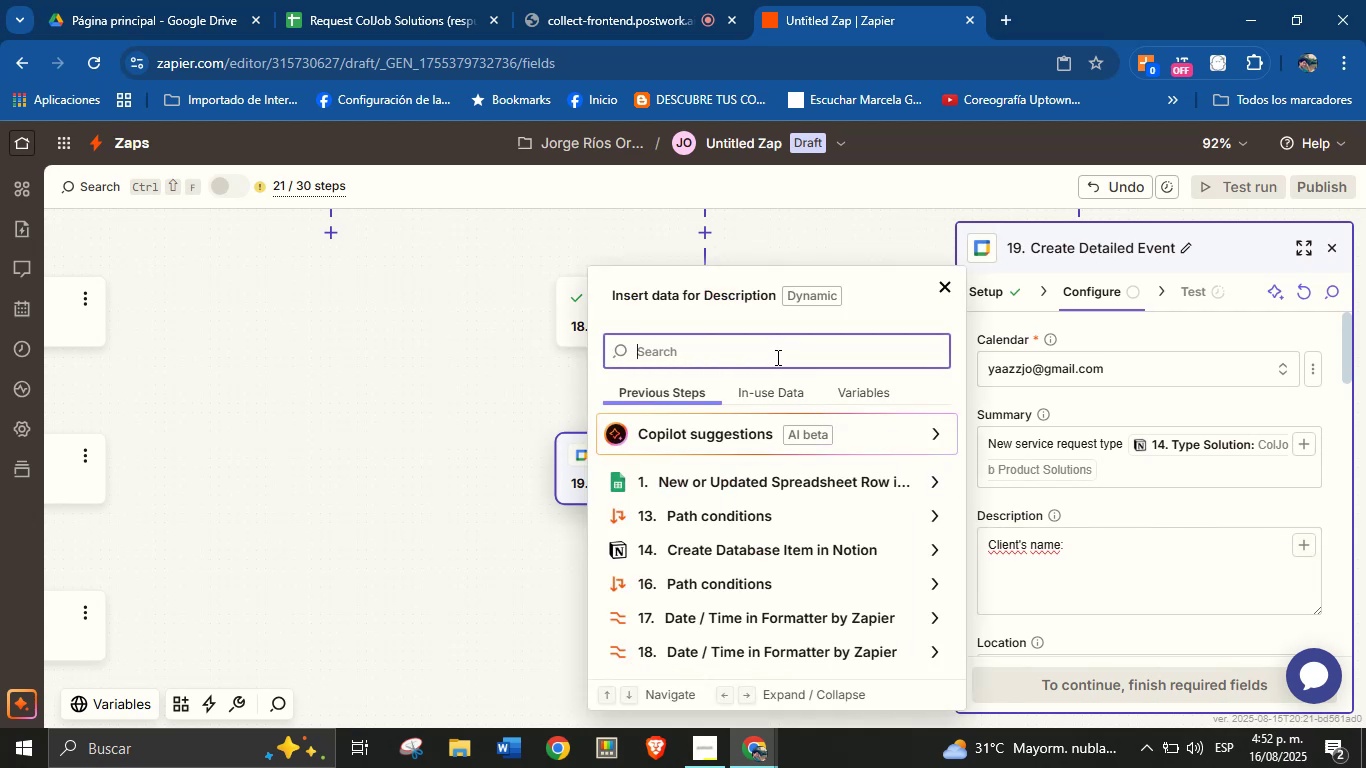 
type(name)
 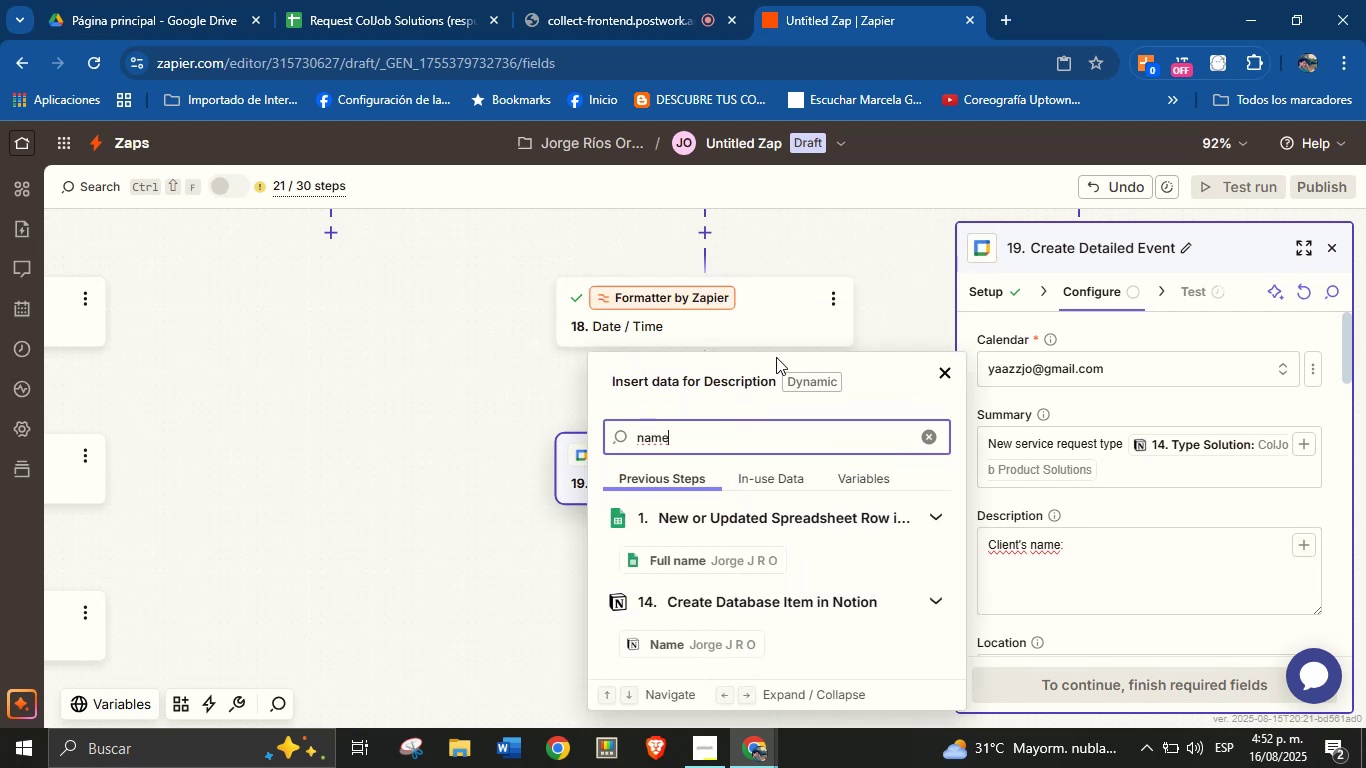 
wait(6.27)
 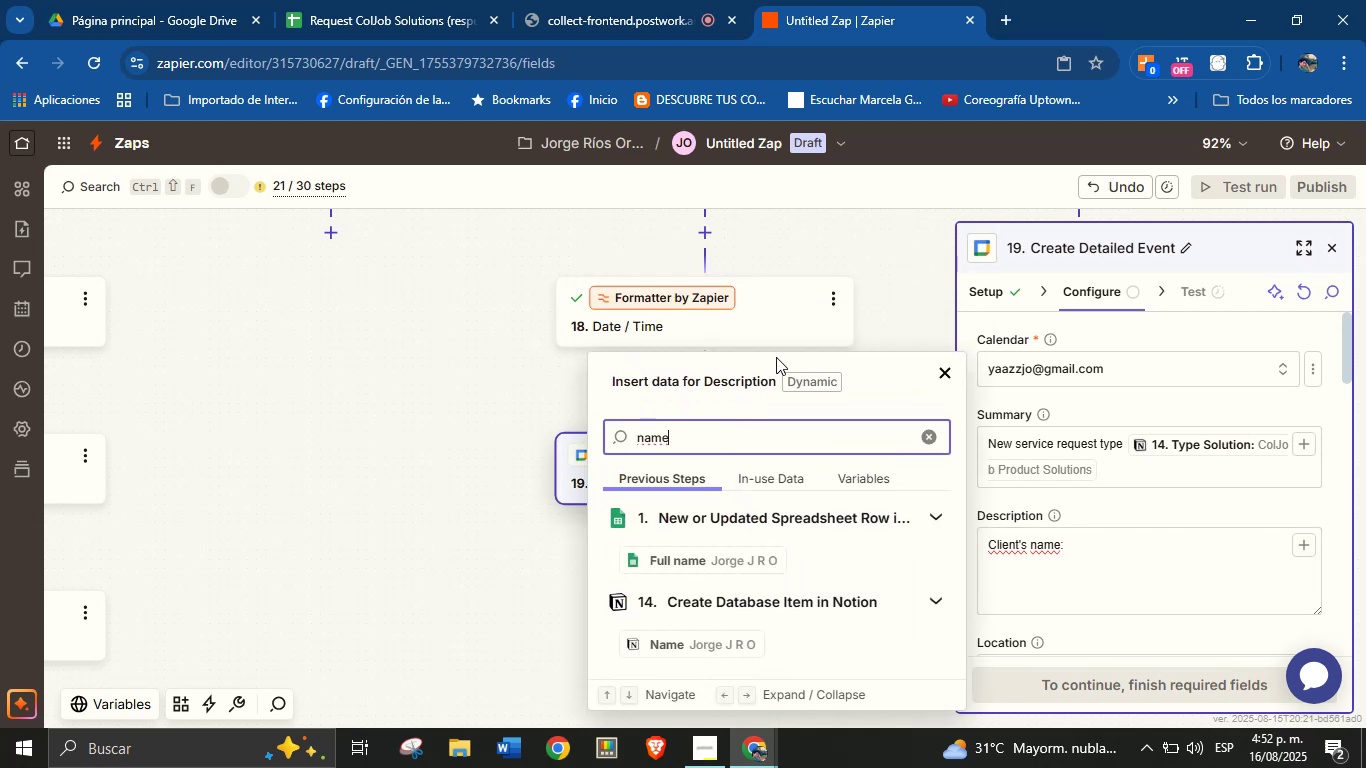 
left_click([705, 640])
 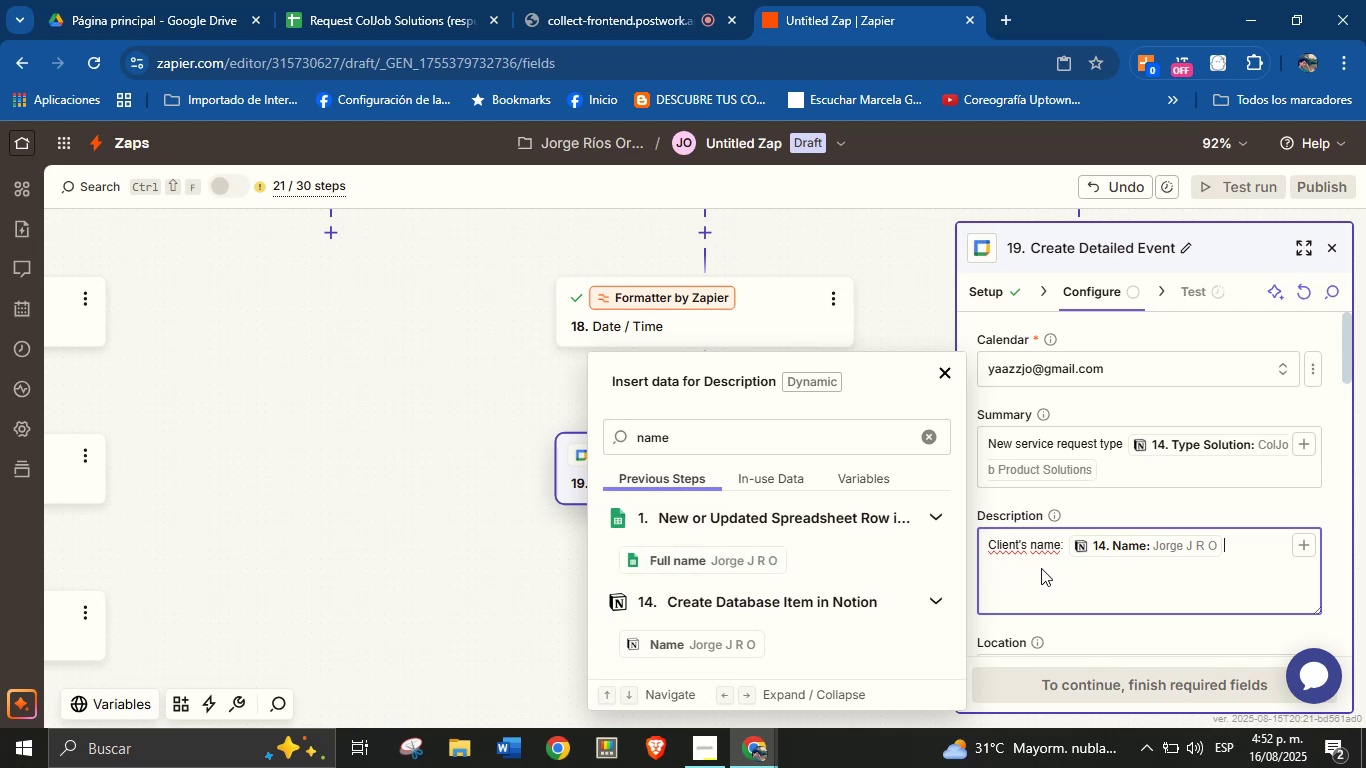 
key(Enter)
 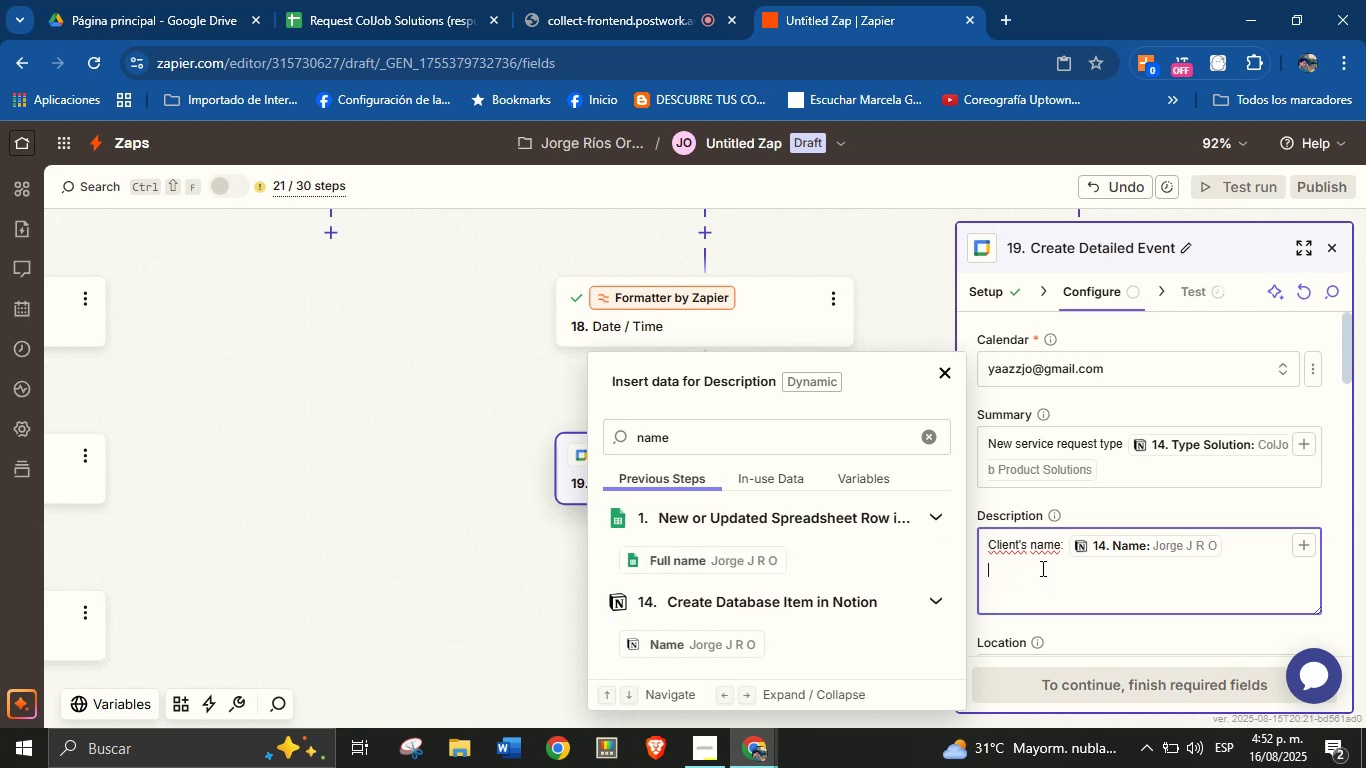 
type(Email> )
 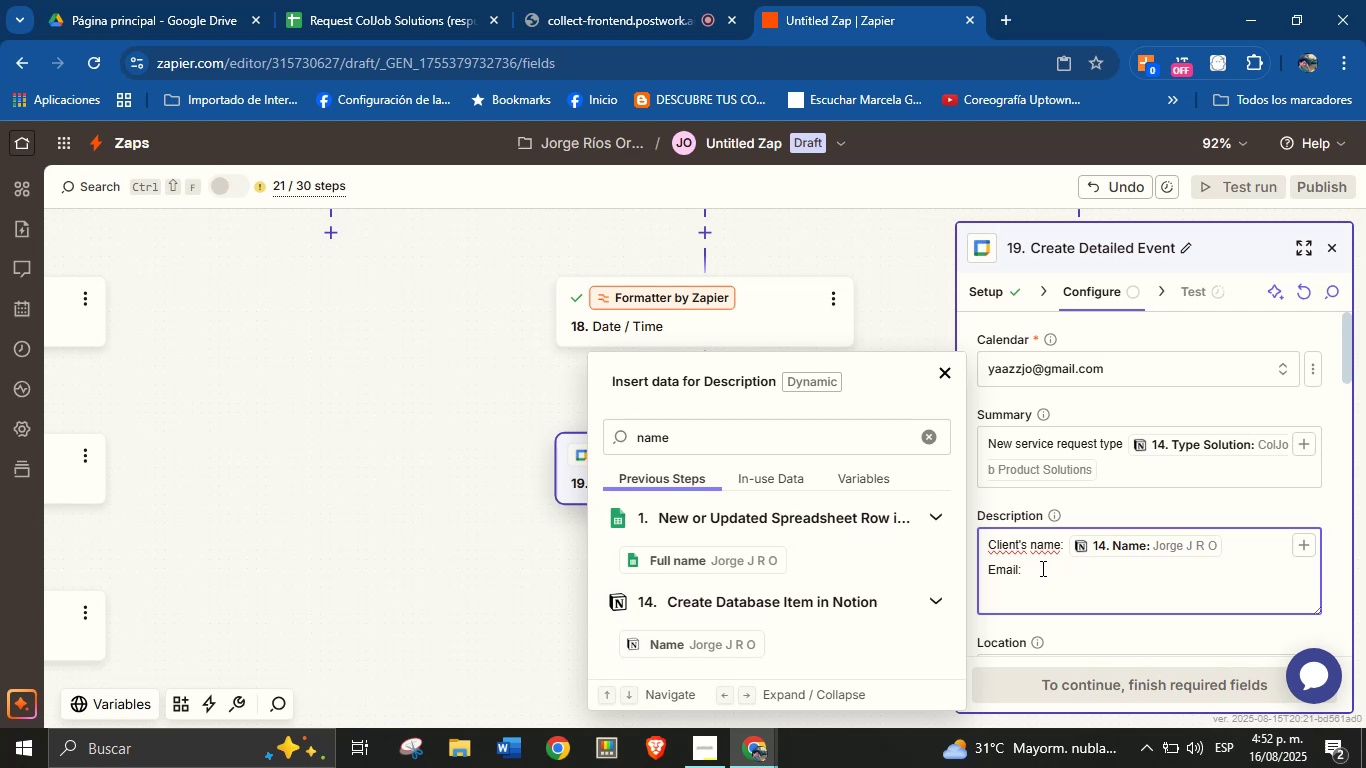 
wait(24.1)
 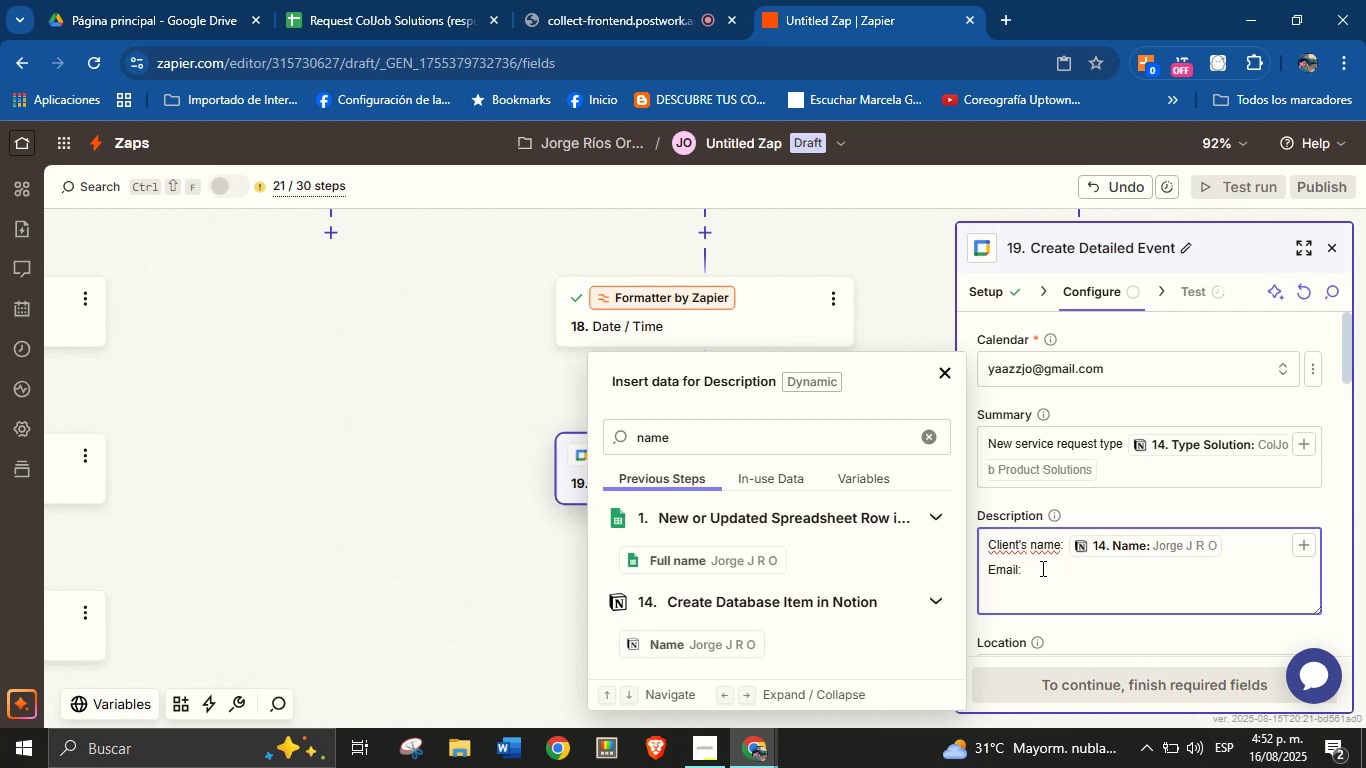 
double_click([670, 446])
 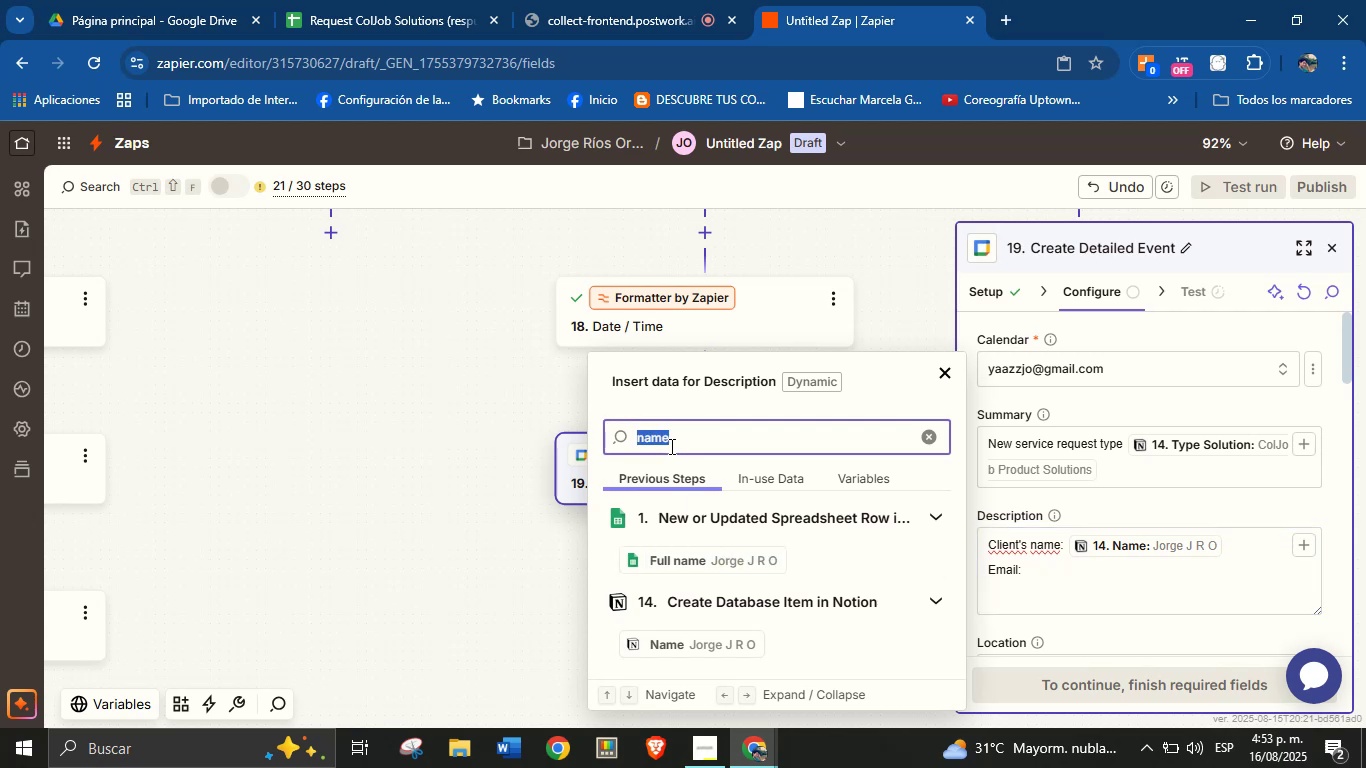 
type(email)
 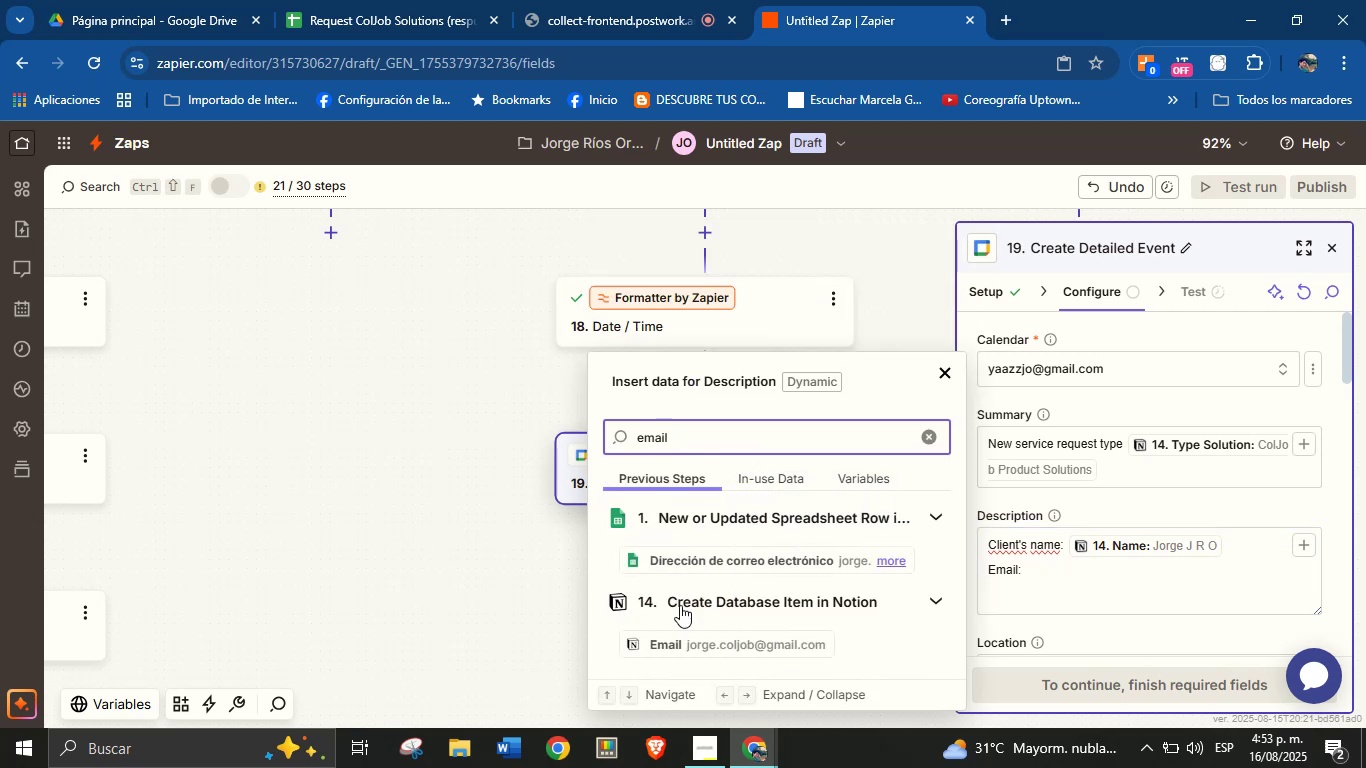 
left_click([705, 648])
 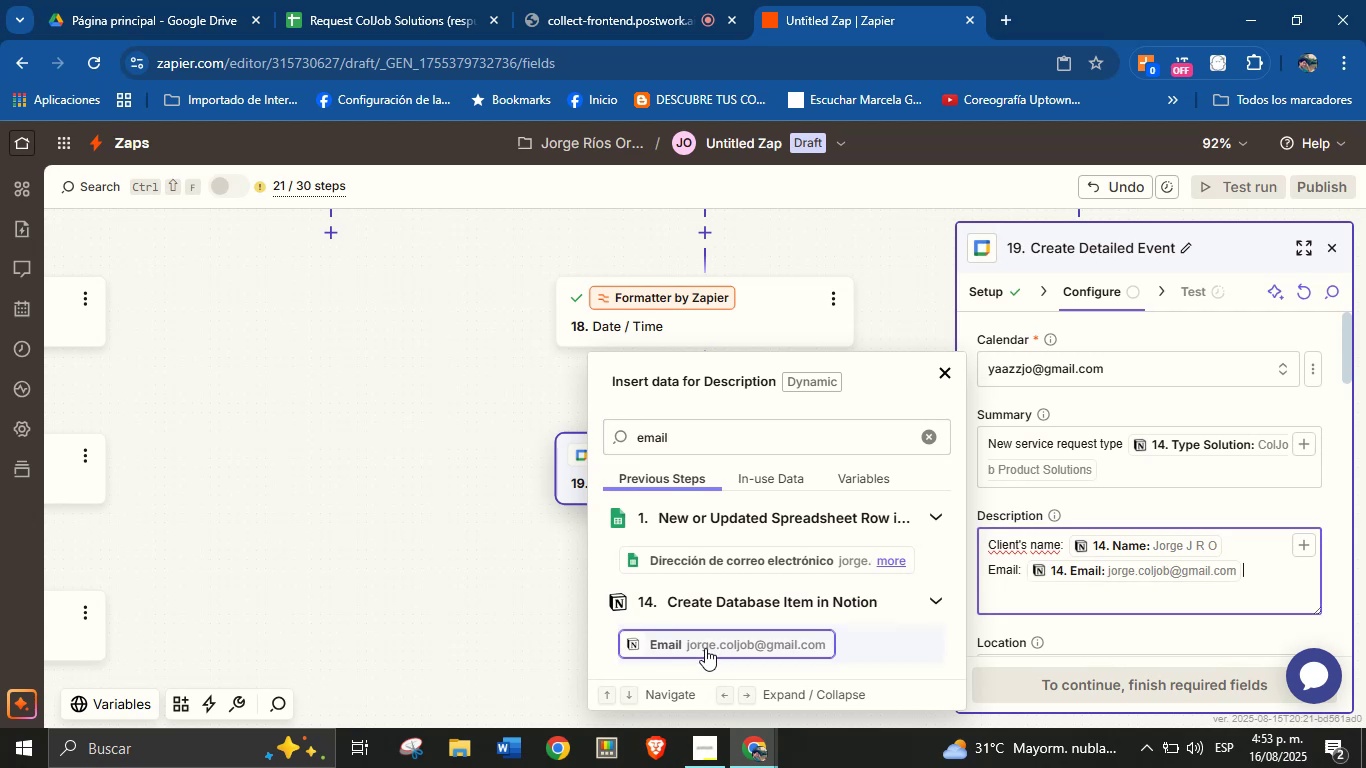 
key(Enter)
 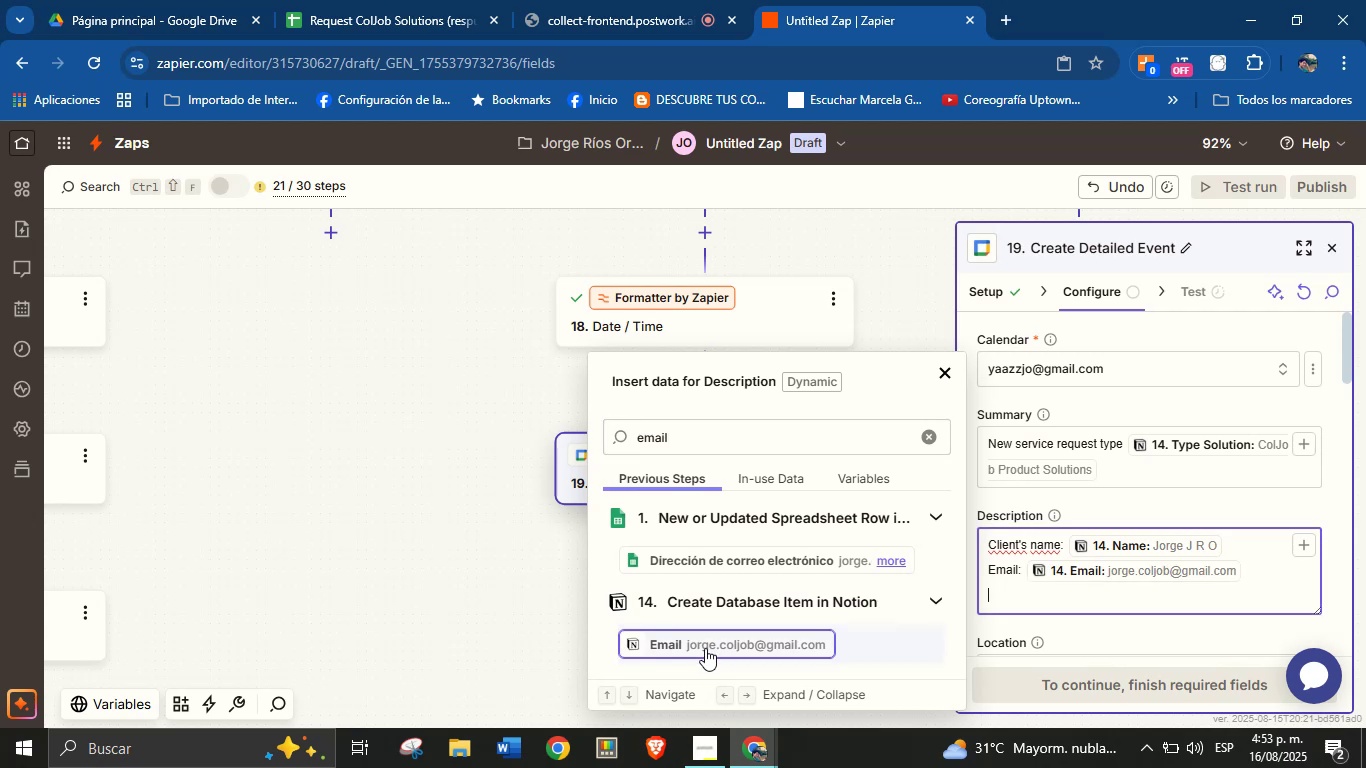 
type(Area> )
 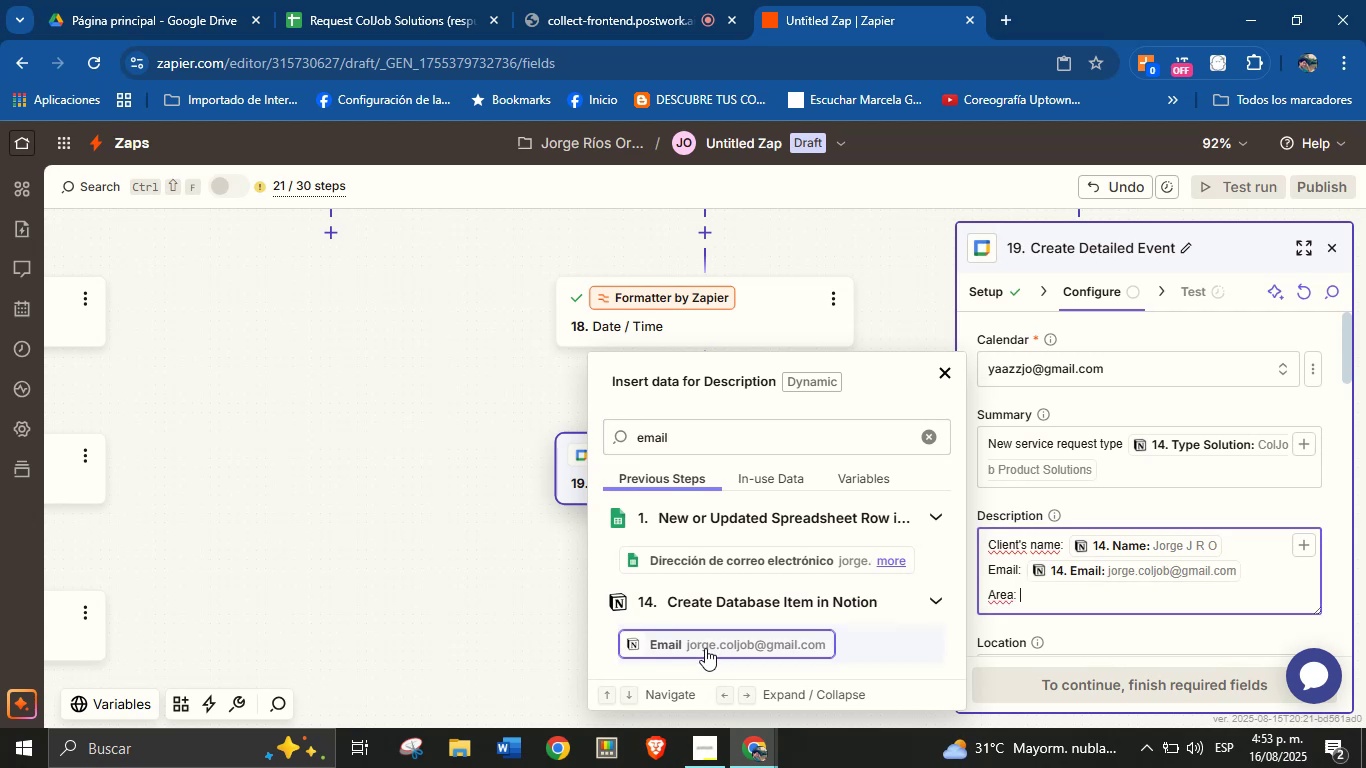 
double_click([728, 443])
 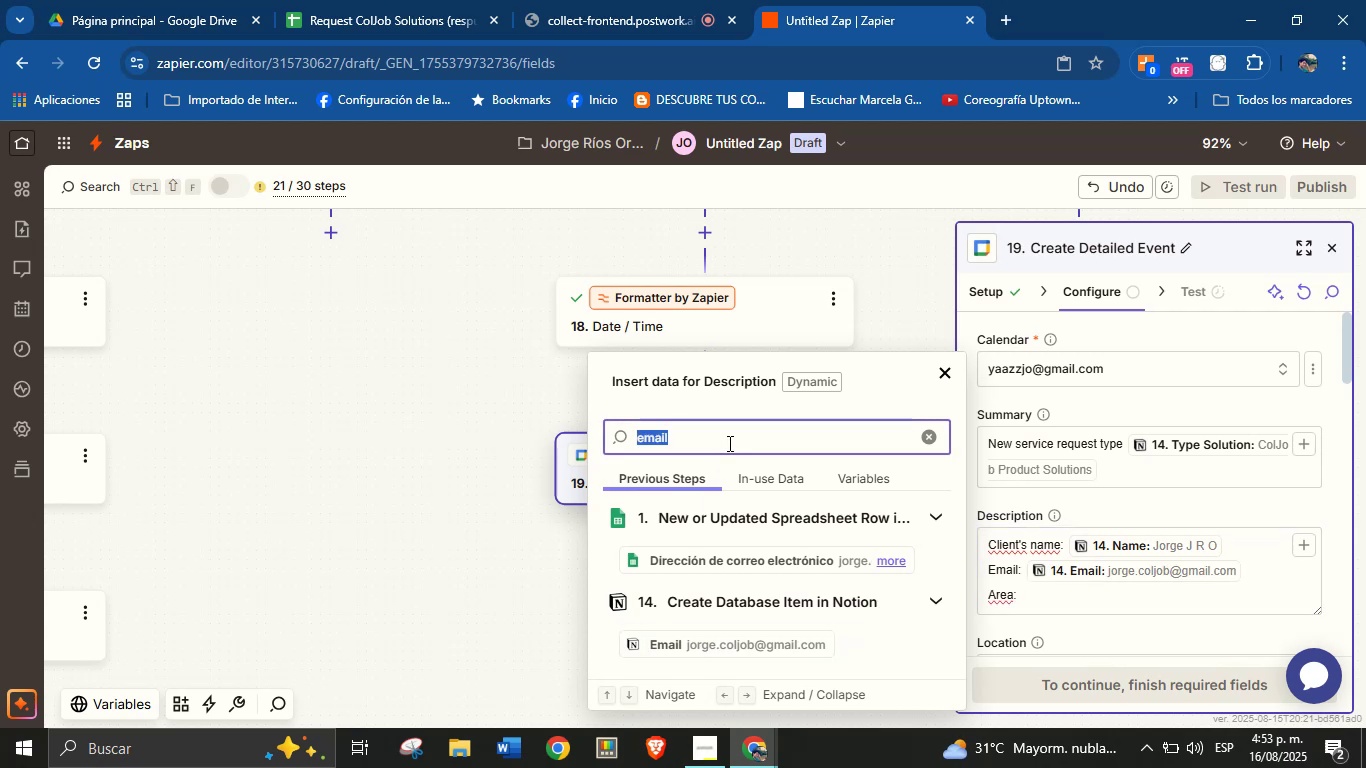 
type(area)
 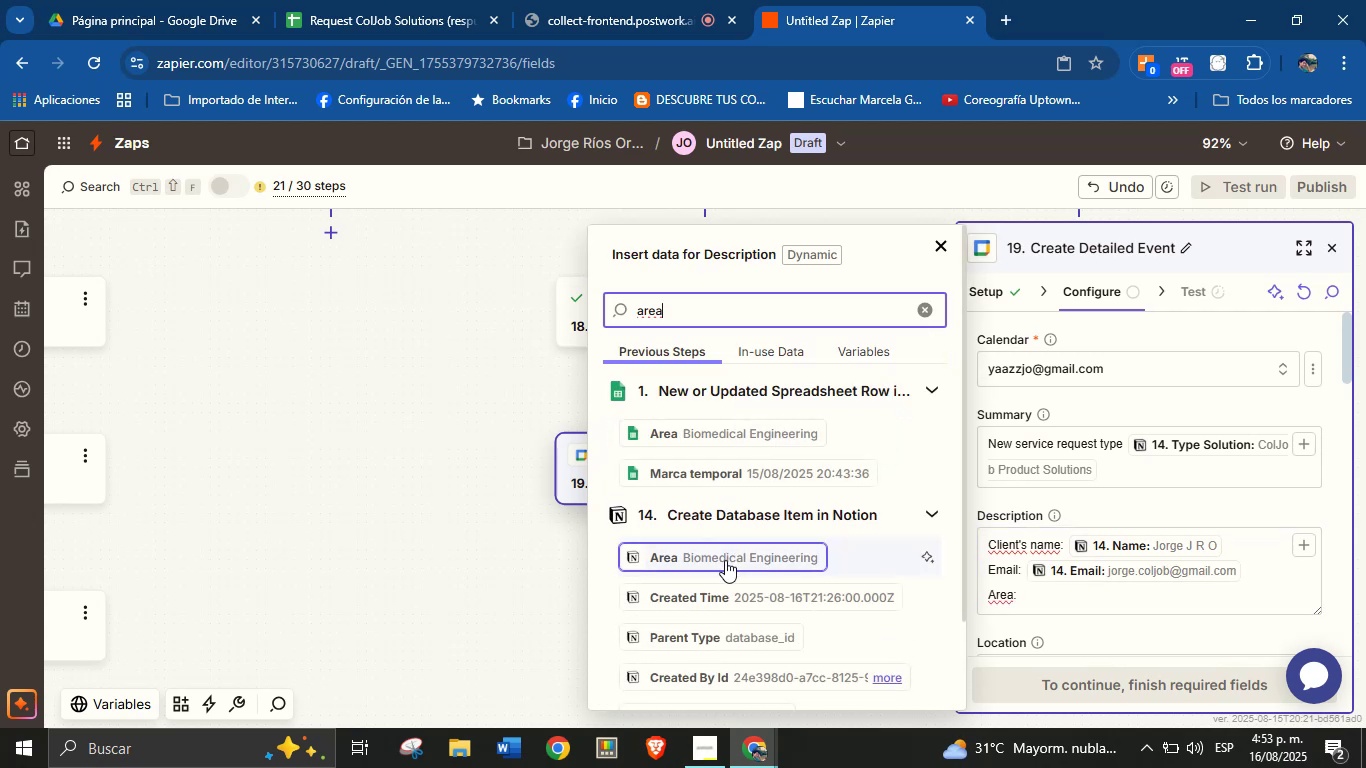 
left_click([730, 554])
 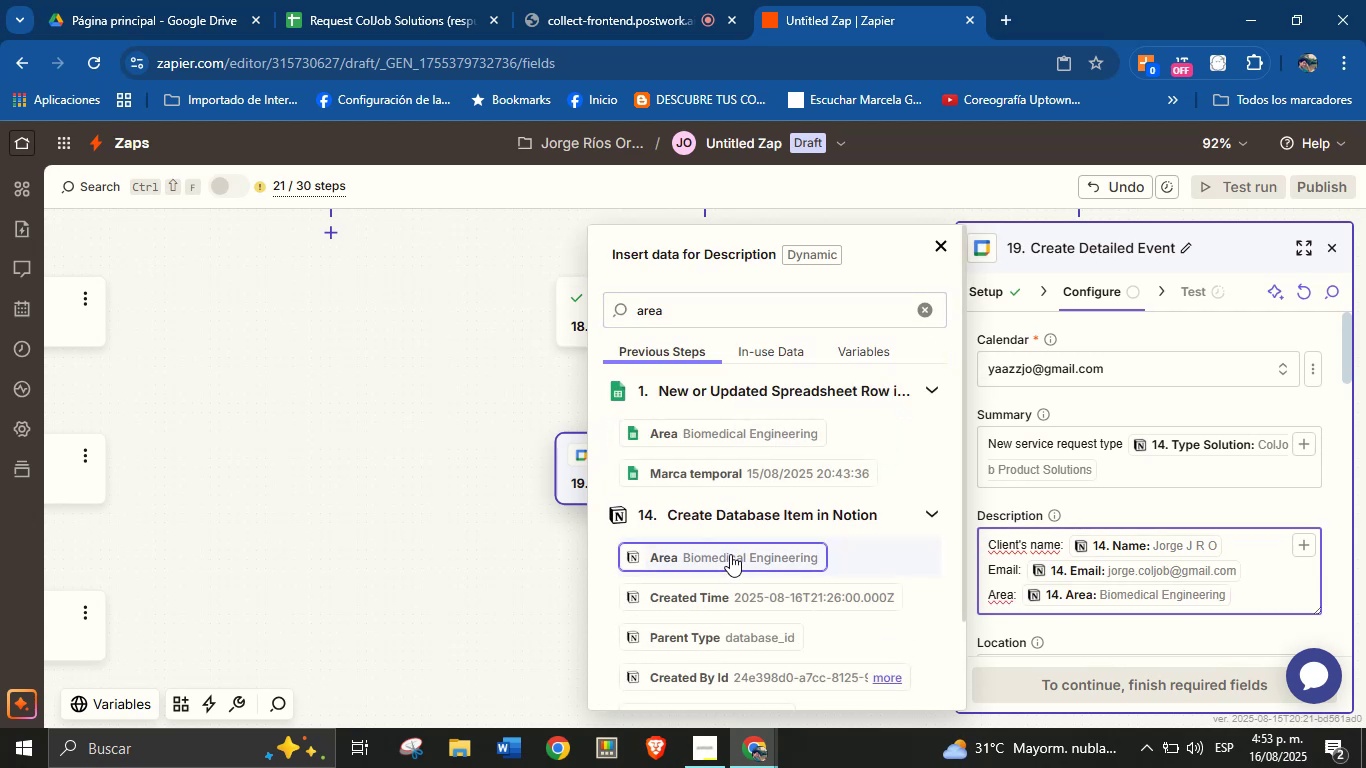 
key(Enter)
 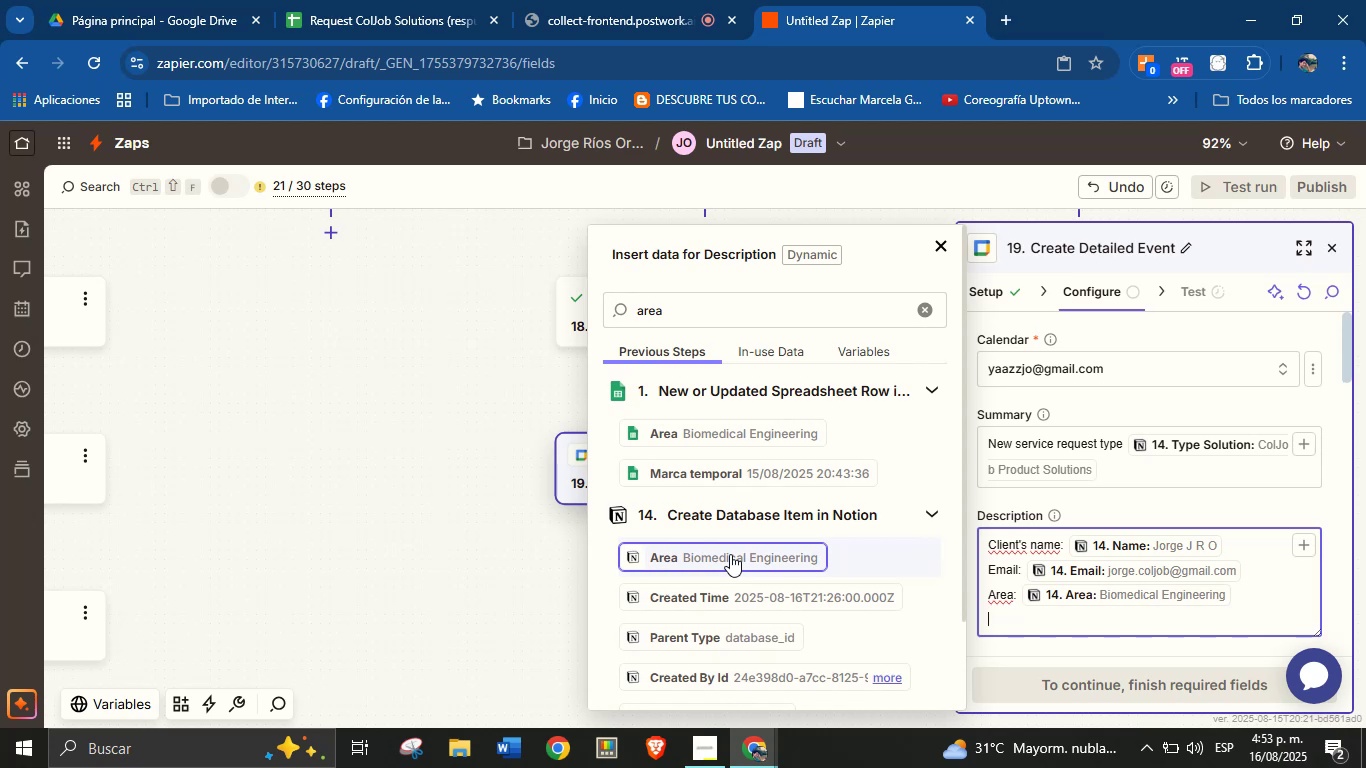 
type(Description> )
 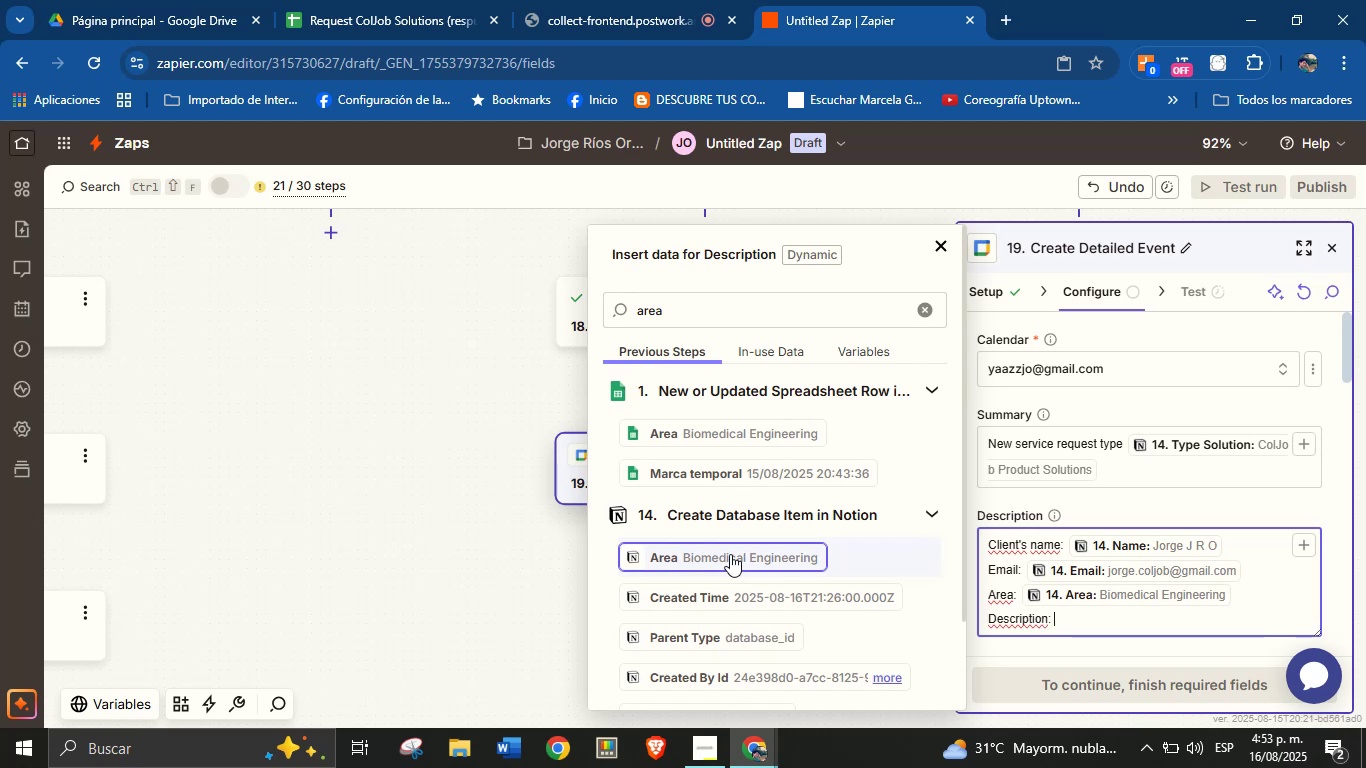 
double_click([707, 319])
 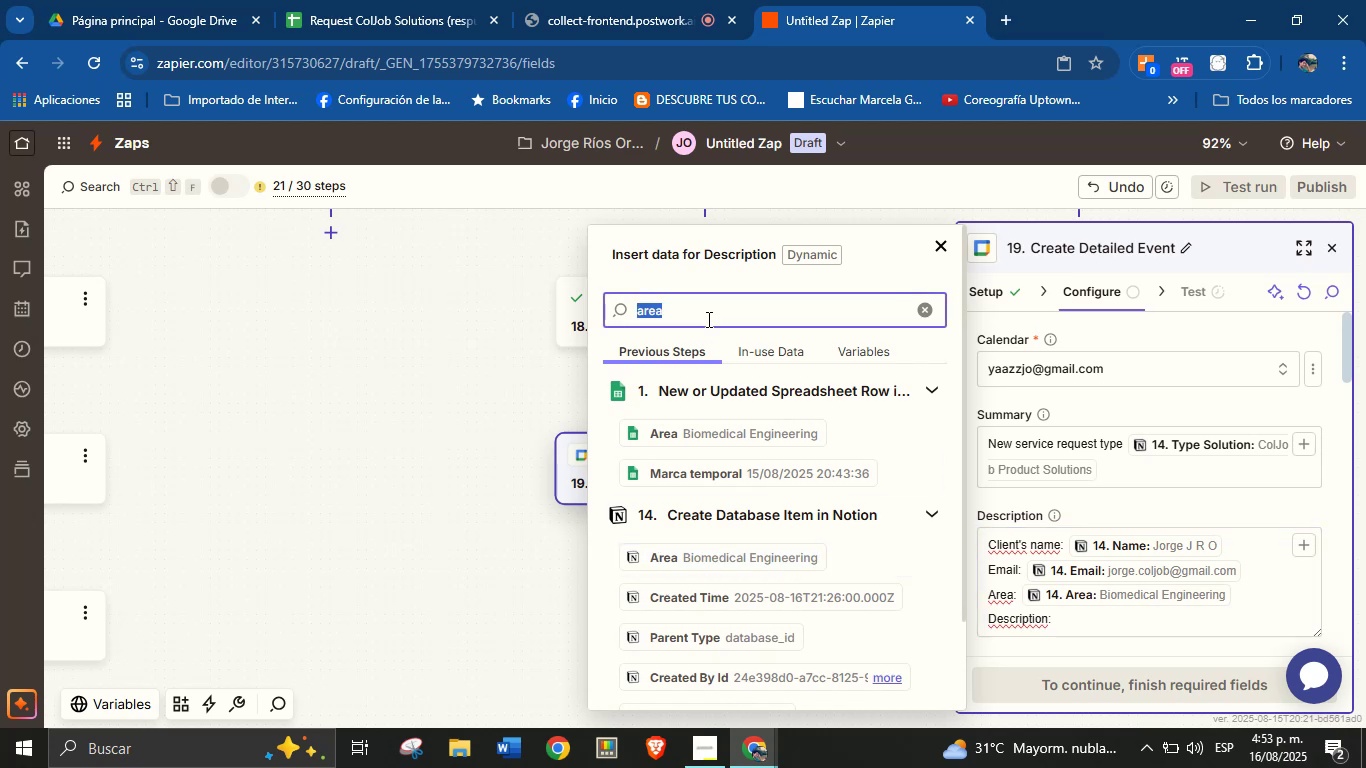 
type(desc)
 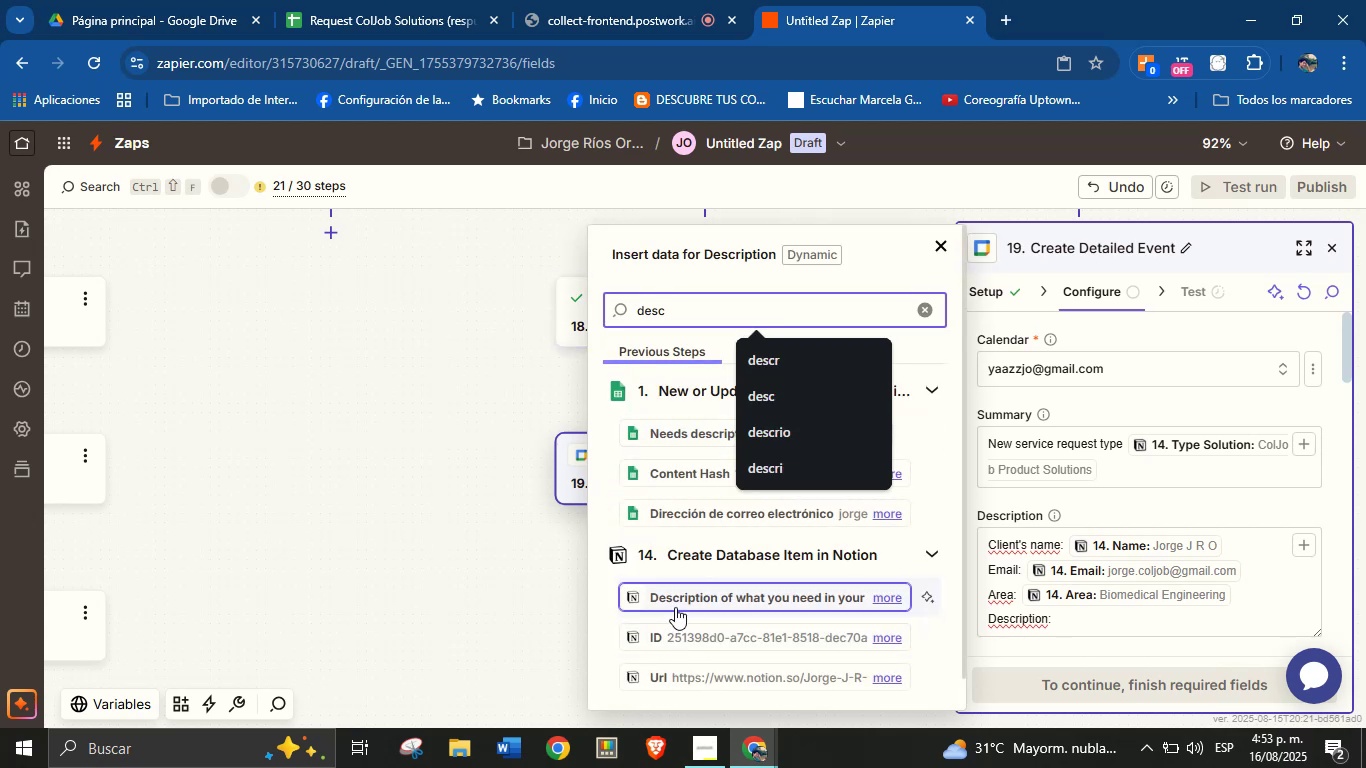 
left_click([685, 598])
 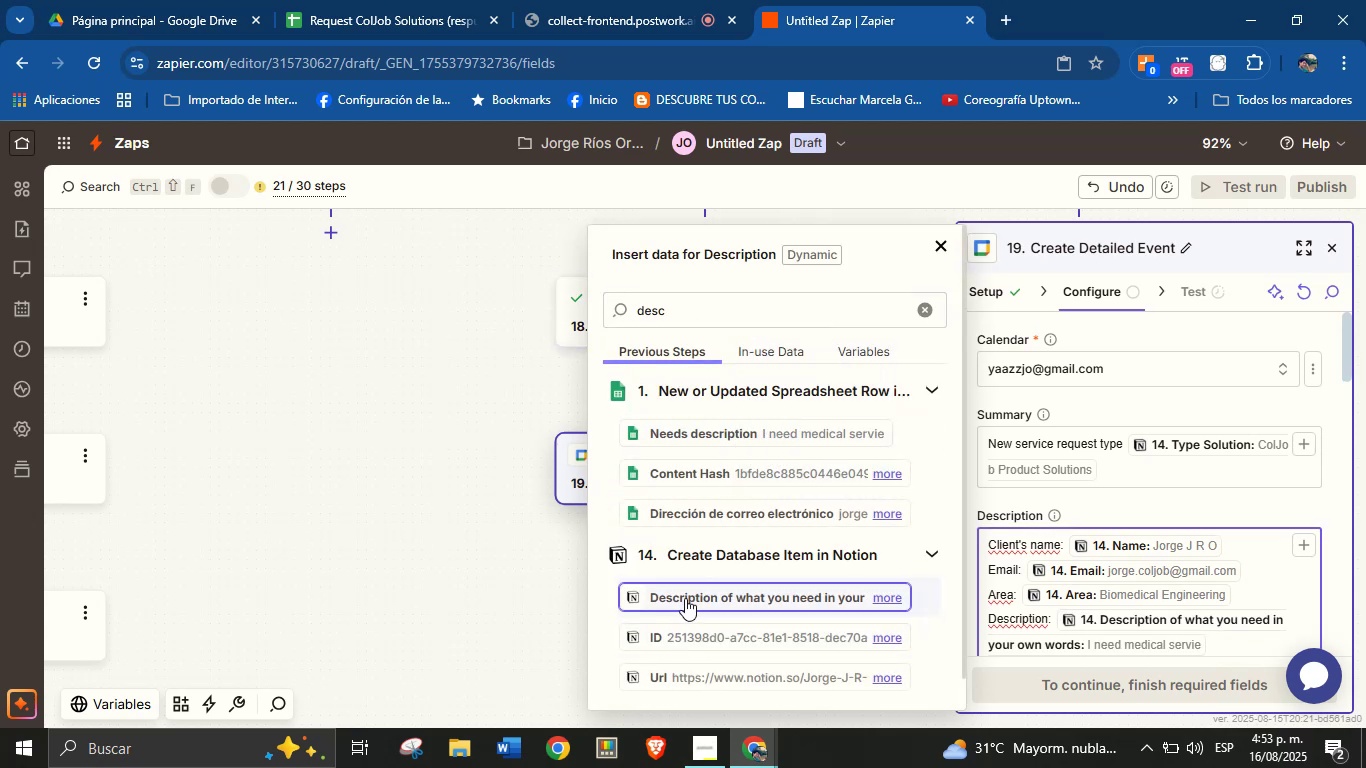 
key(Enter)
 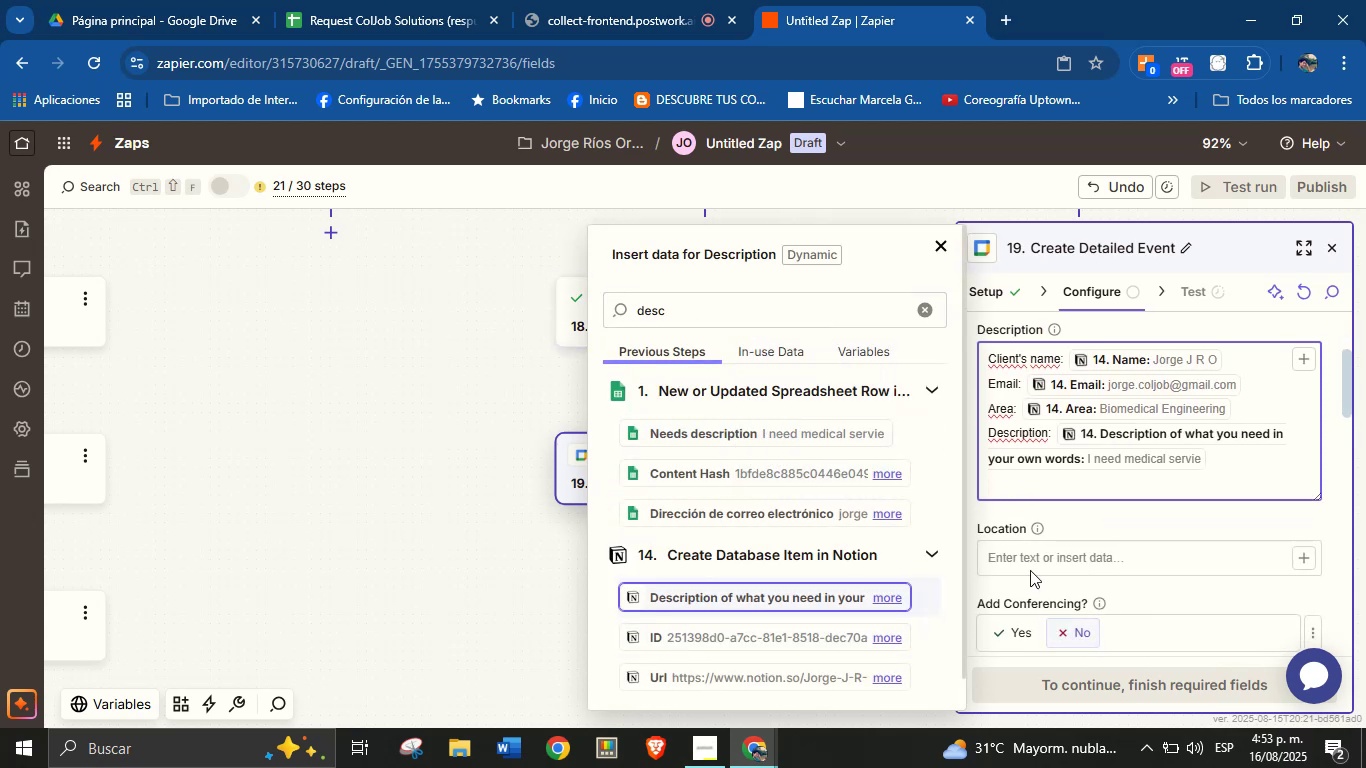 
left_click([1190, 533])
 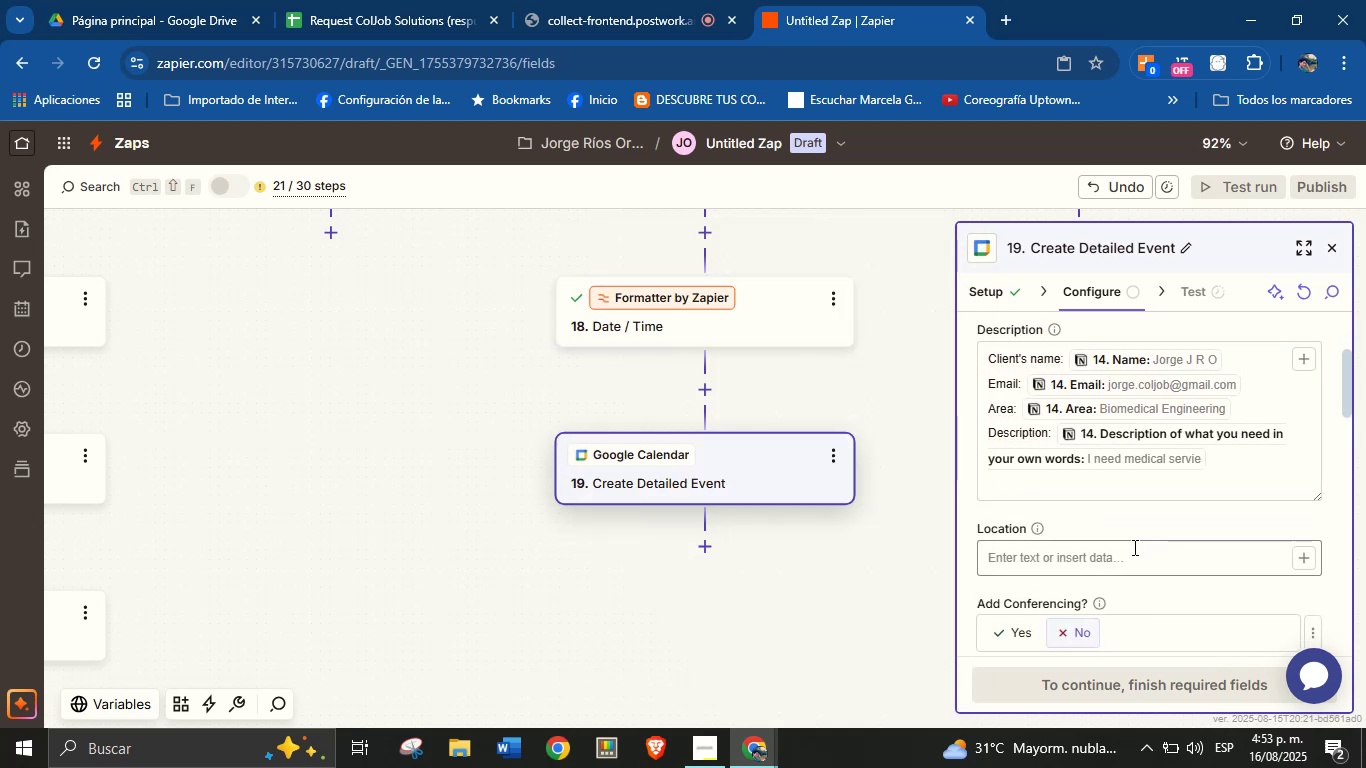 
left_click([1006, 619])
 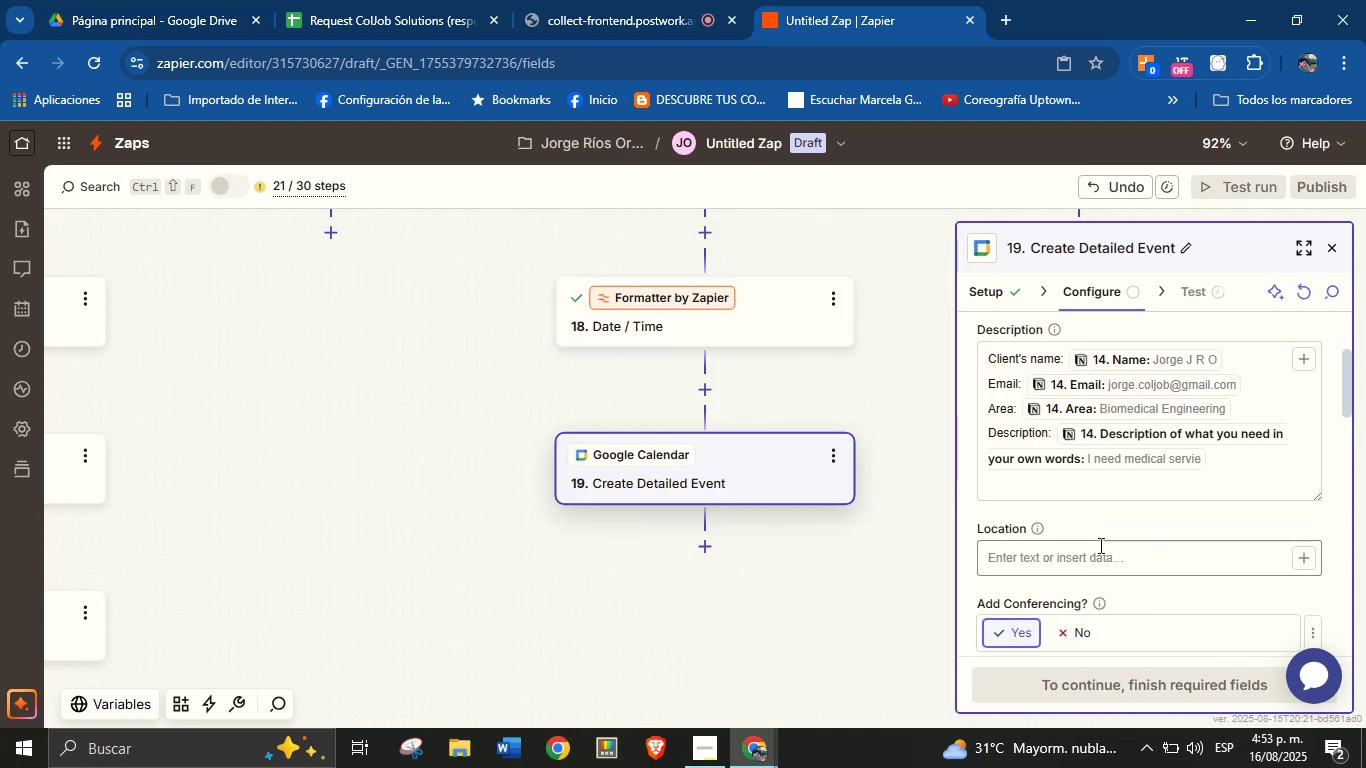 
scroll: coordinate [1118, 534], scroll_direction: down, amount: 1.0
 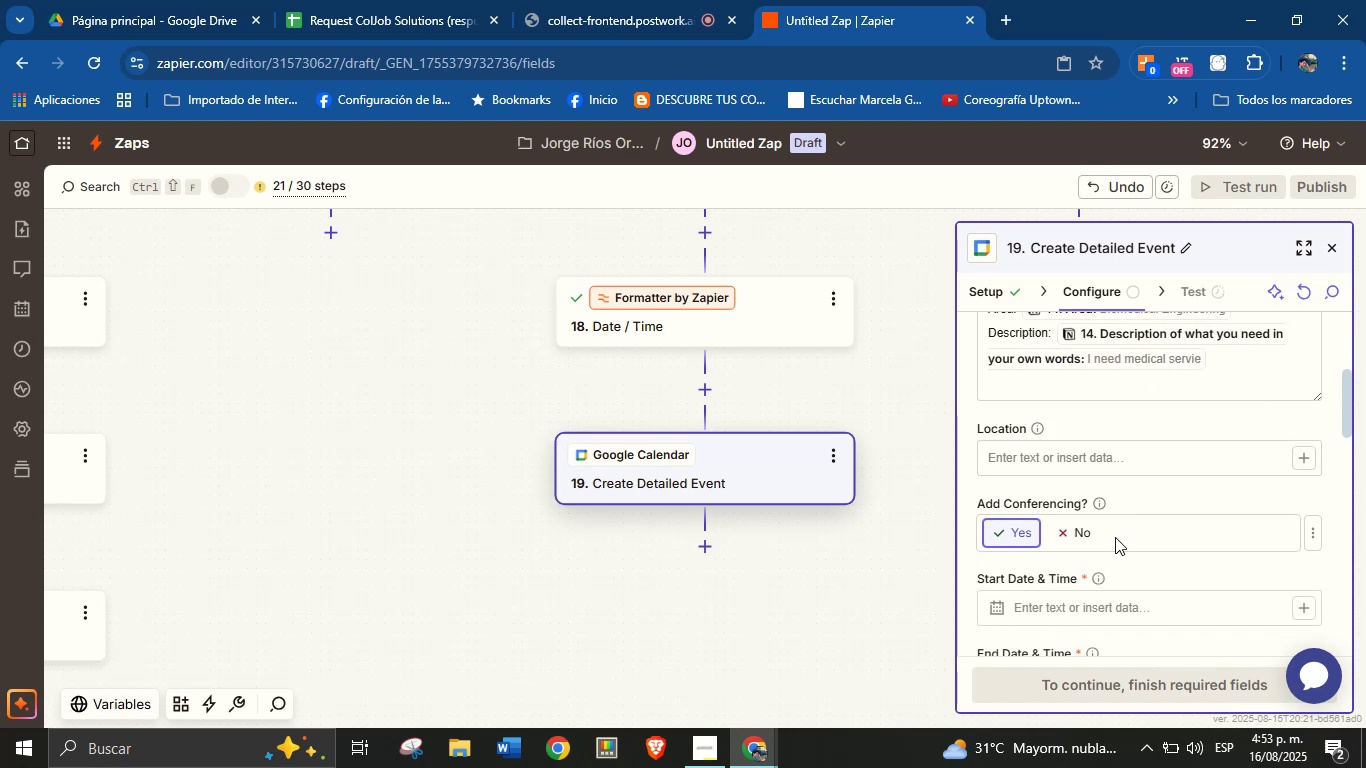 
scroll: coordinate [1108, 576], scroll_direction: up, amount: 1.0
 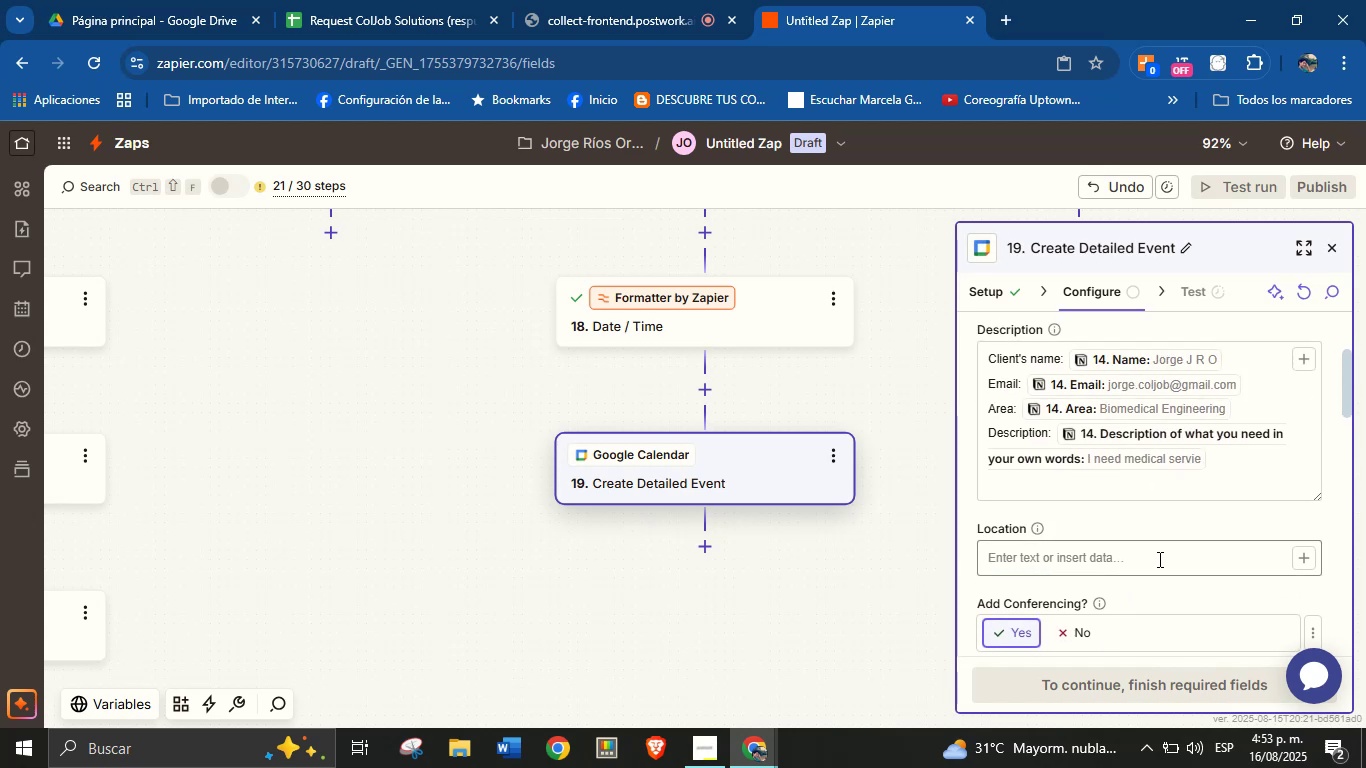 
scroll: coordinate [1217, 567], scroll_direction: down, amount: 1.0
 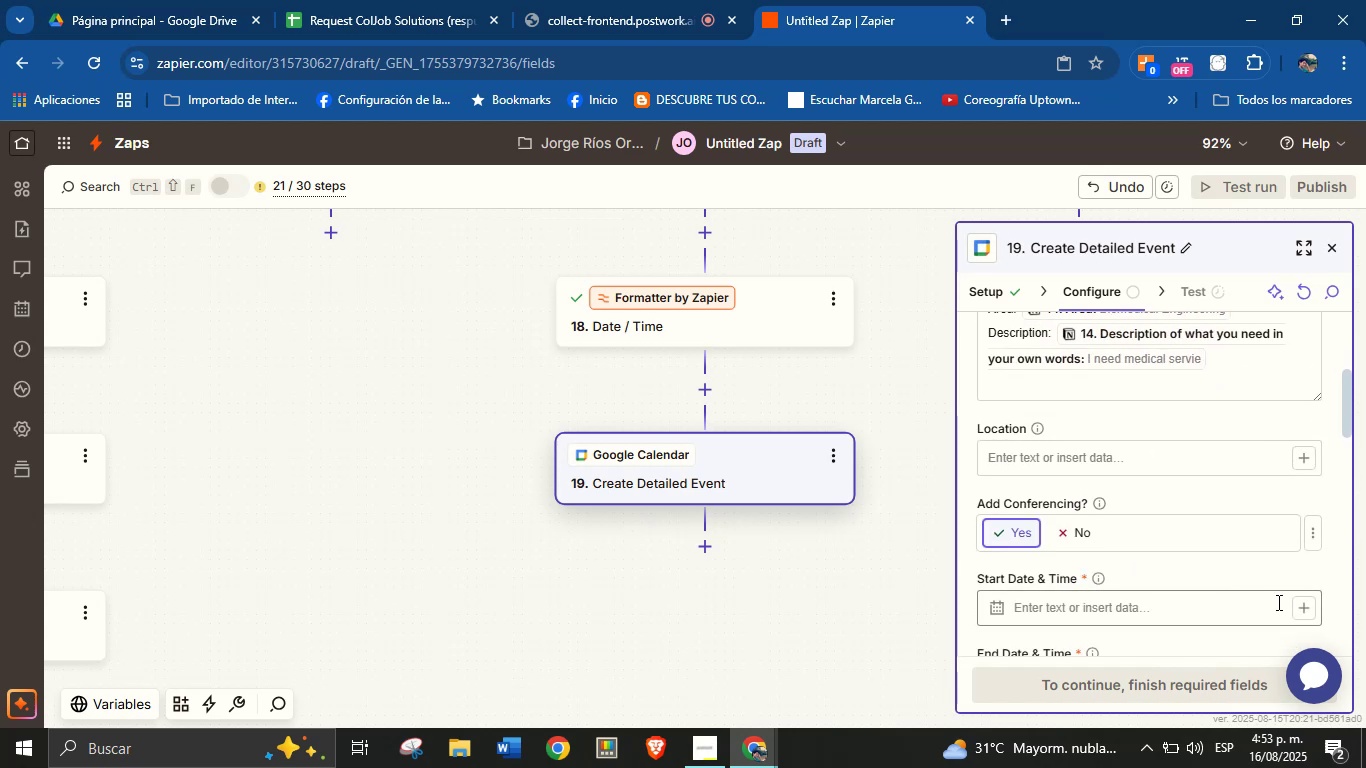 
left_click([1296, 608])
 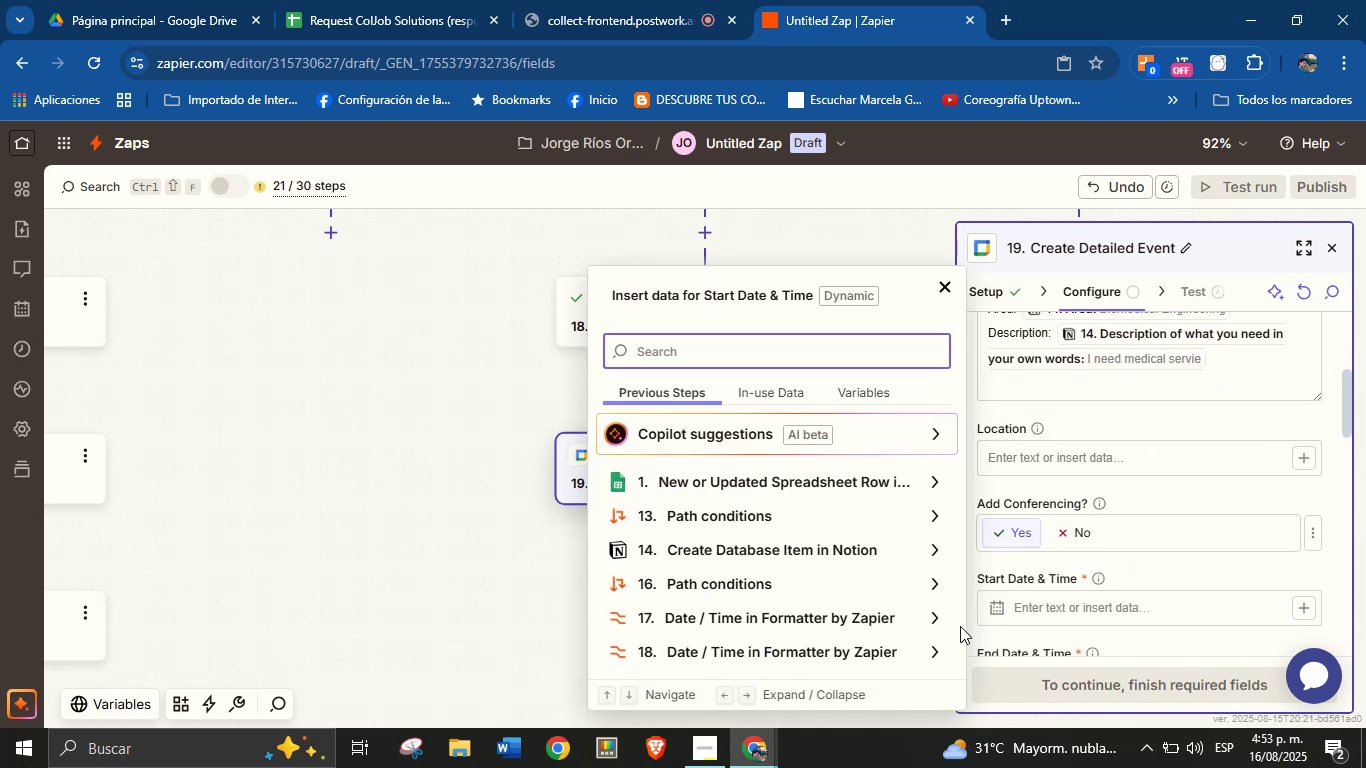 
left_click([929, 612])
 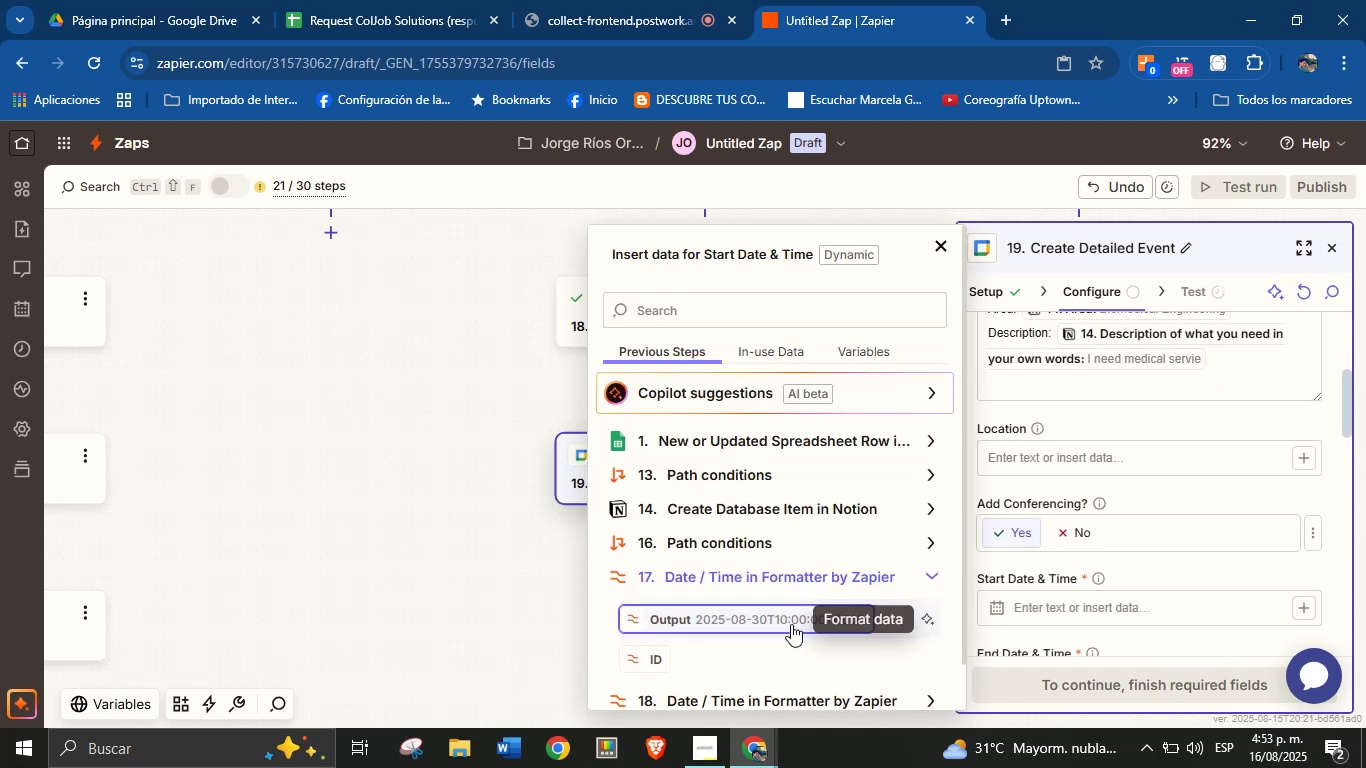 
left_click([791, 620])
 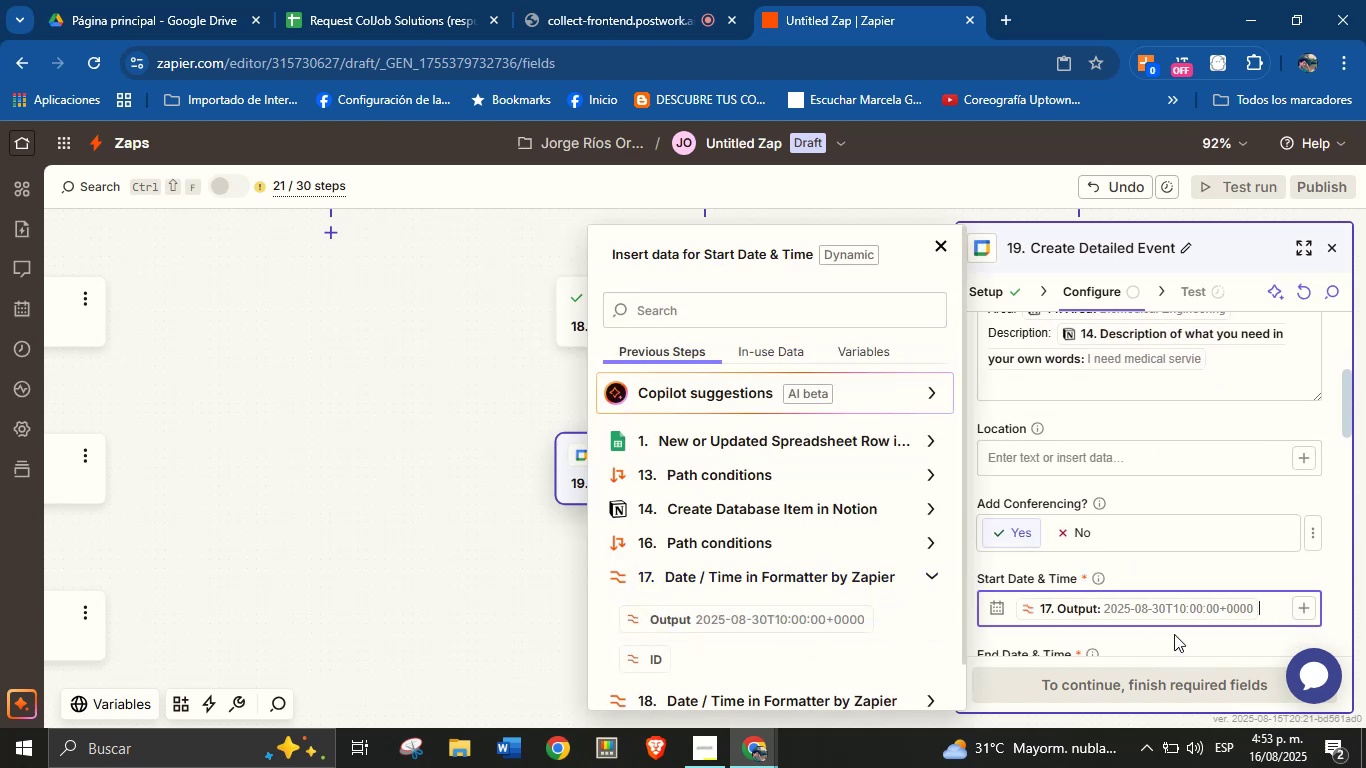 
scroll: coordinate [1192, 539], scroll_direction: down, amount: 1.0
 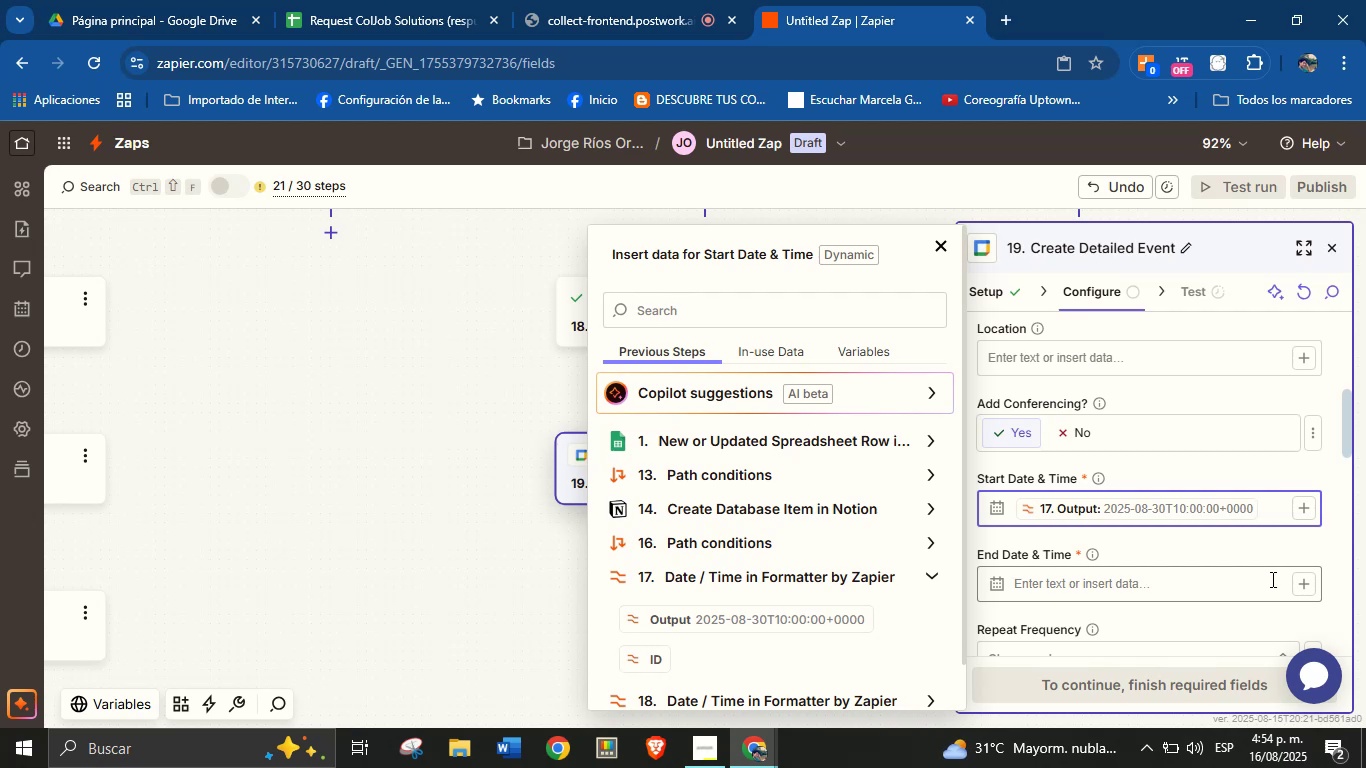 
wait(36.97)
 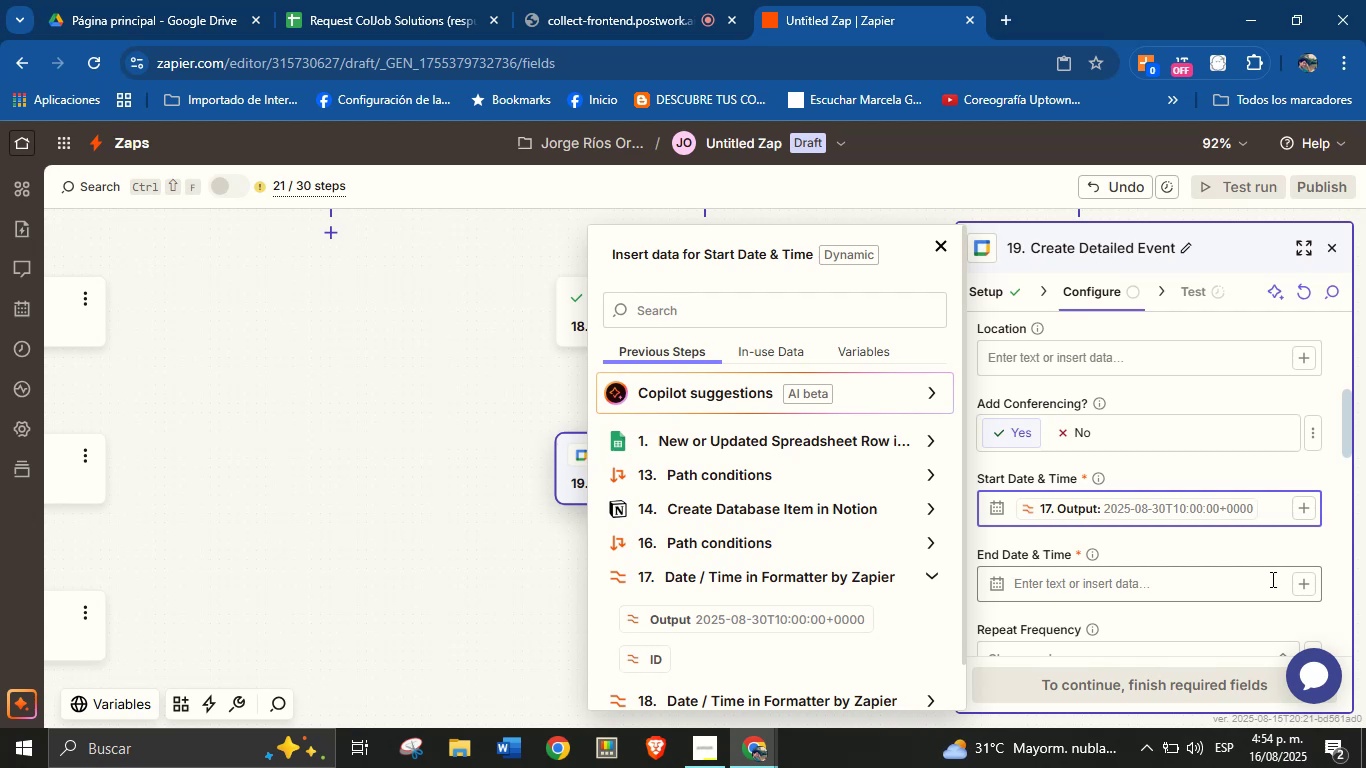 
left_click([1302, 594])
 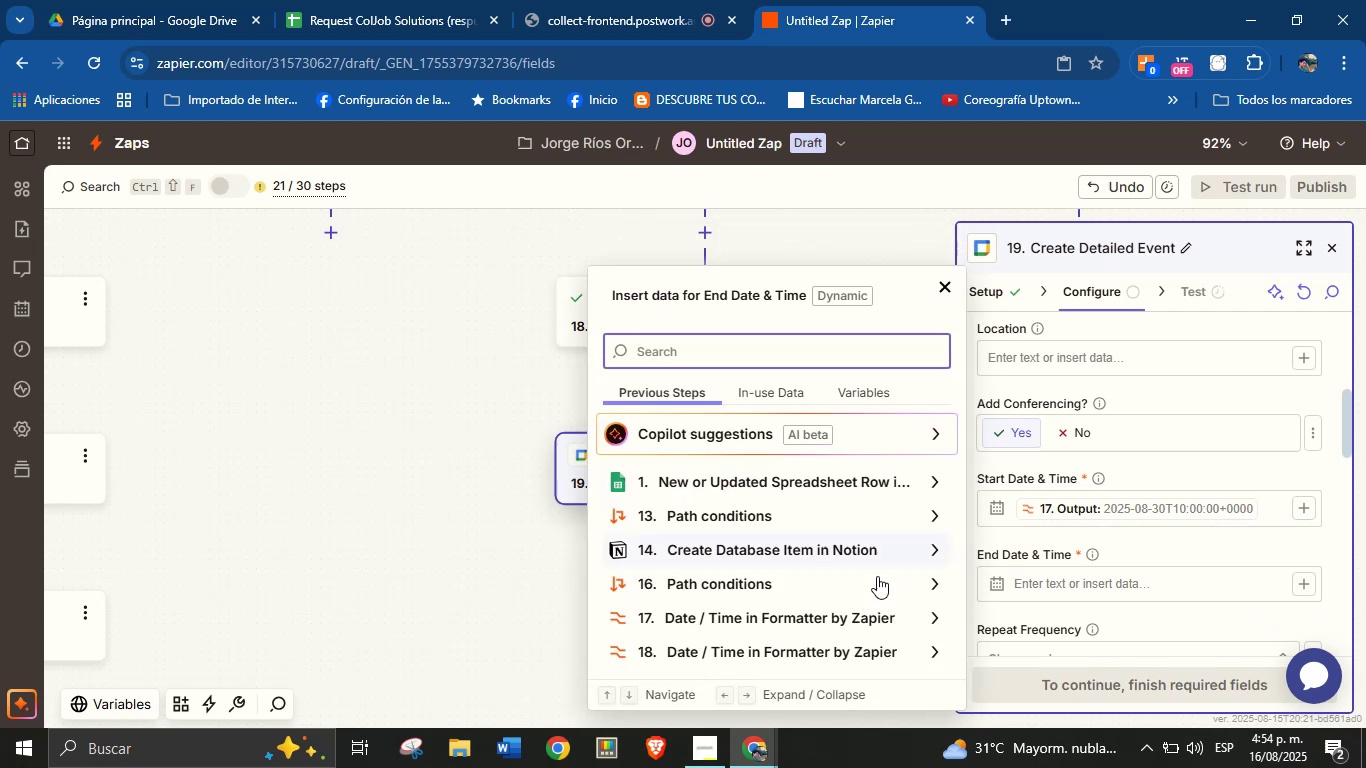 
left_click([857, 642])
 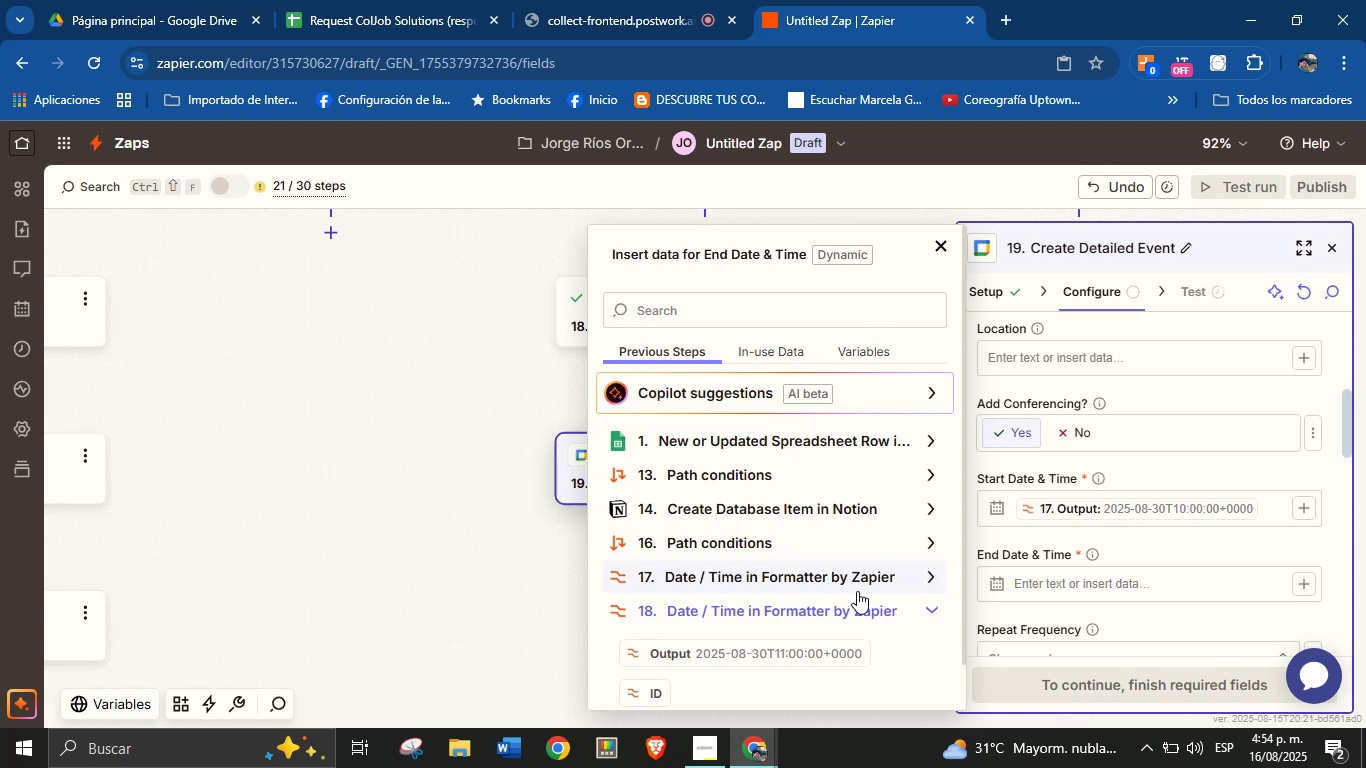 
wait(18.98)
 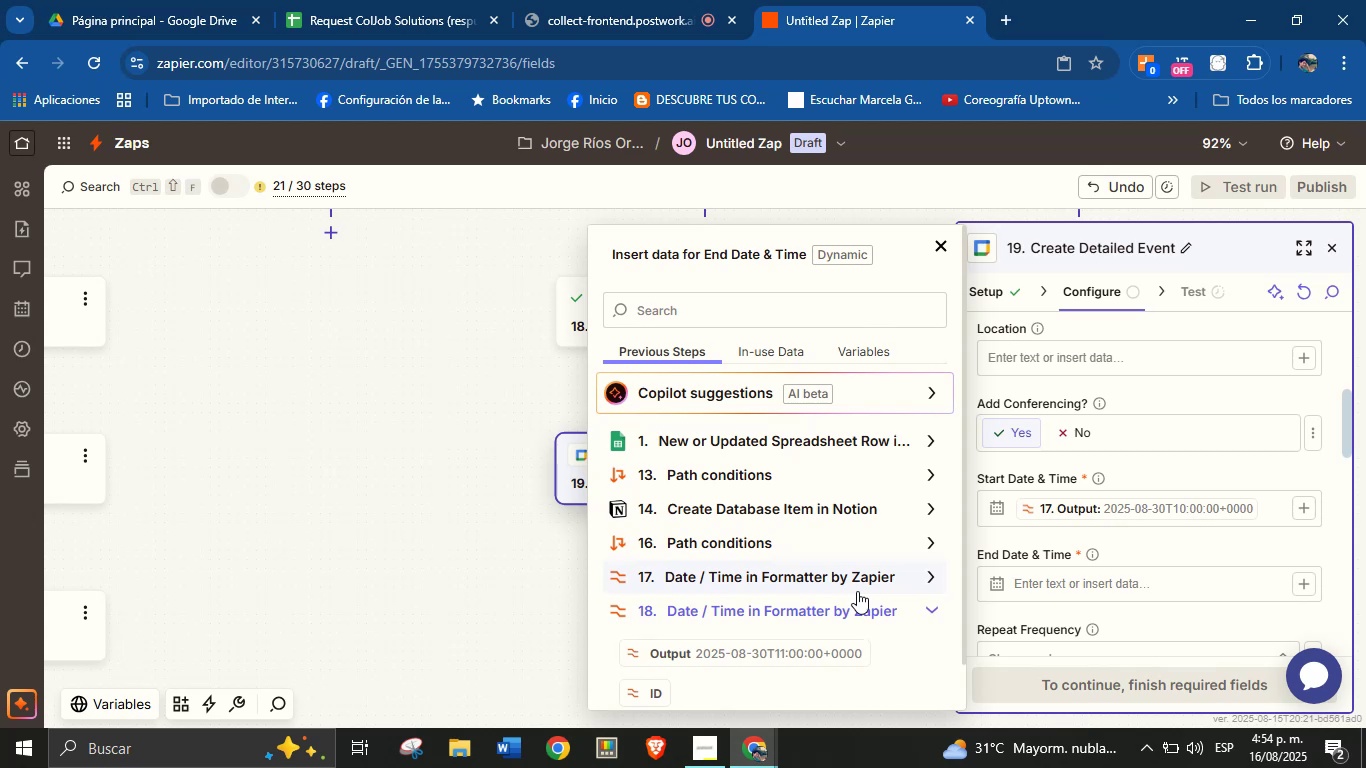 
left_click([805, 655])
 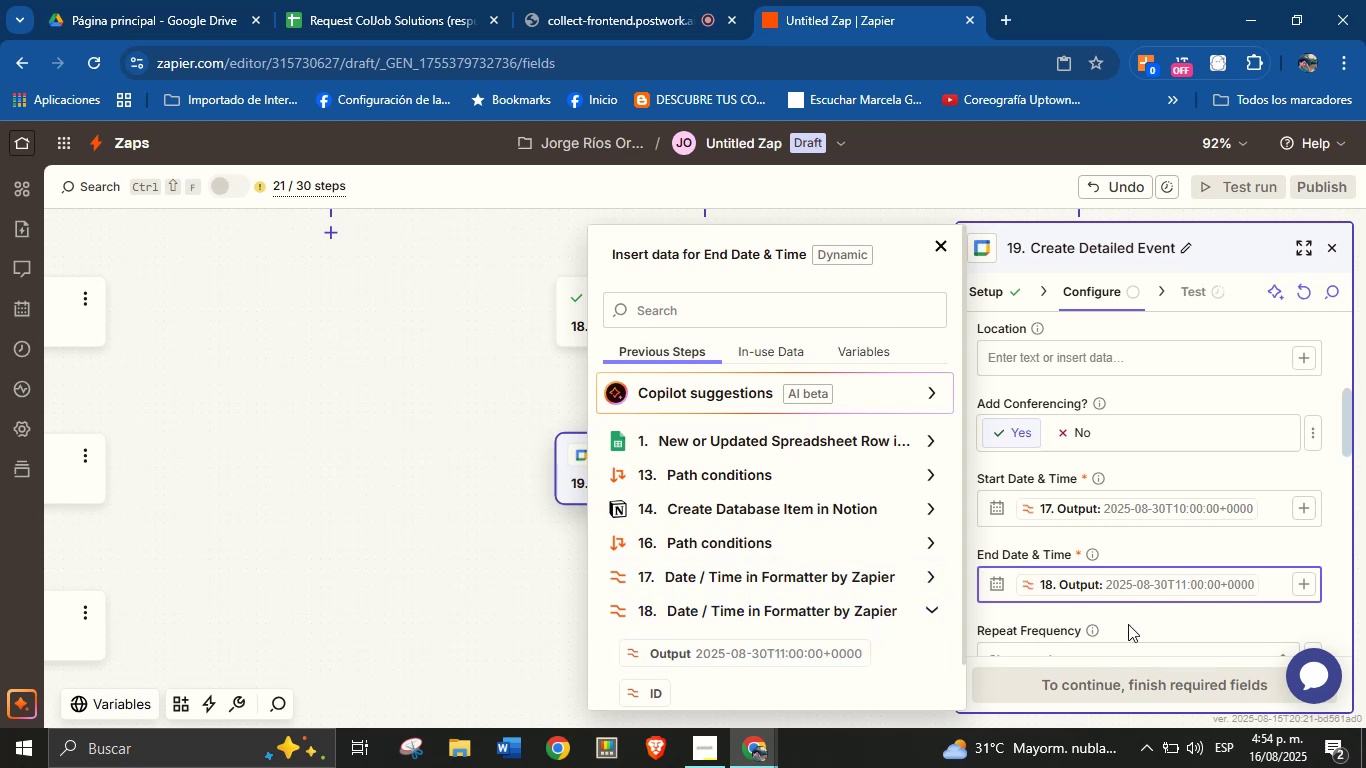 
left_click([1148, 616])
 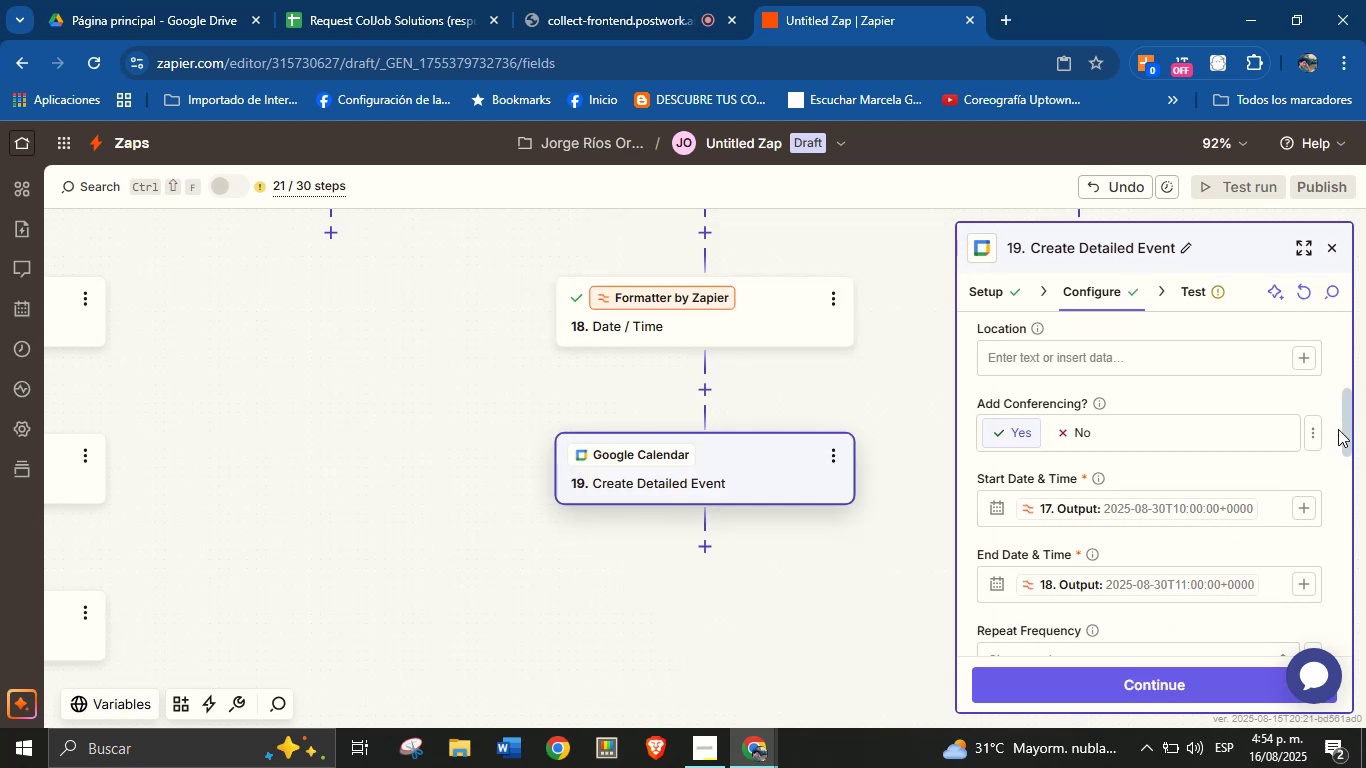 
left_click_drag(start_coordinate=[1349, 413], to_coordinate=[1344, 522])
 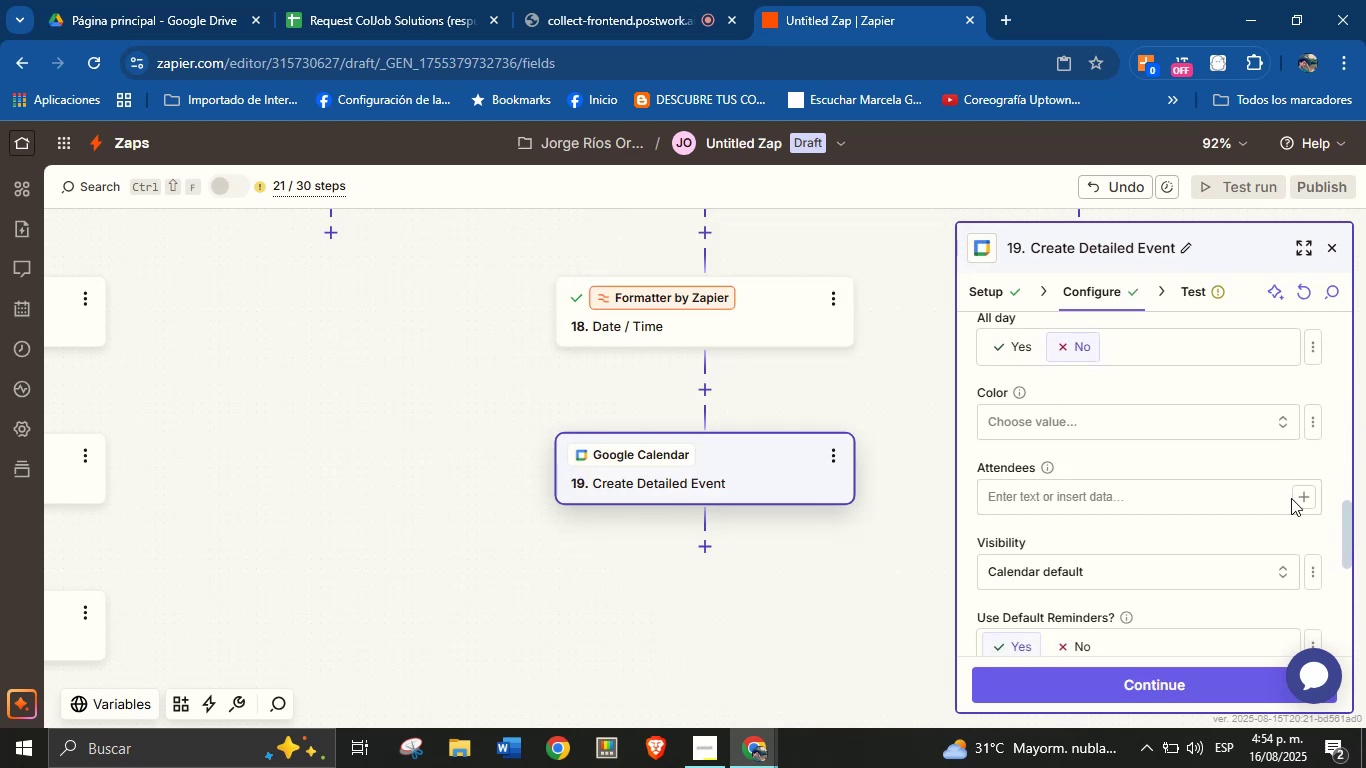 
left_click([1297, 498])
 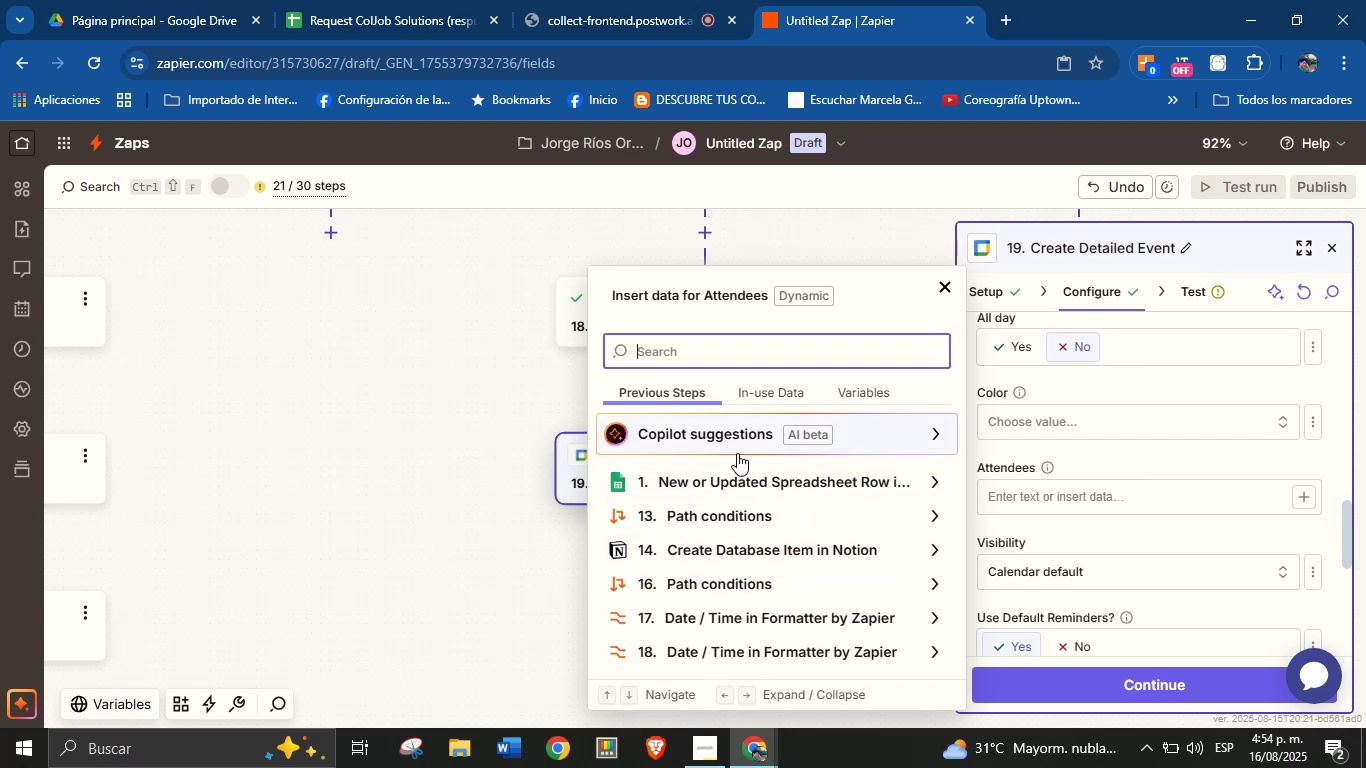 
type(em)
 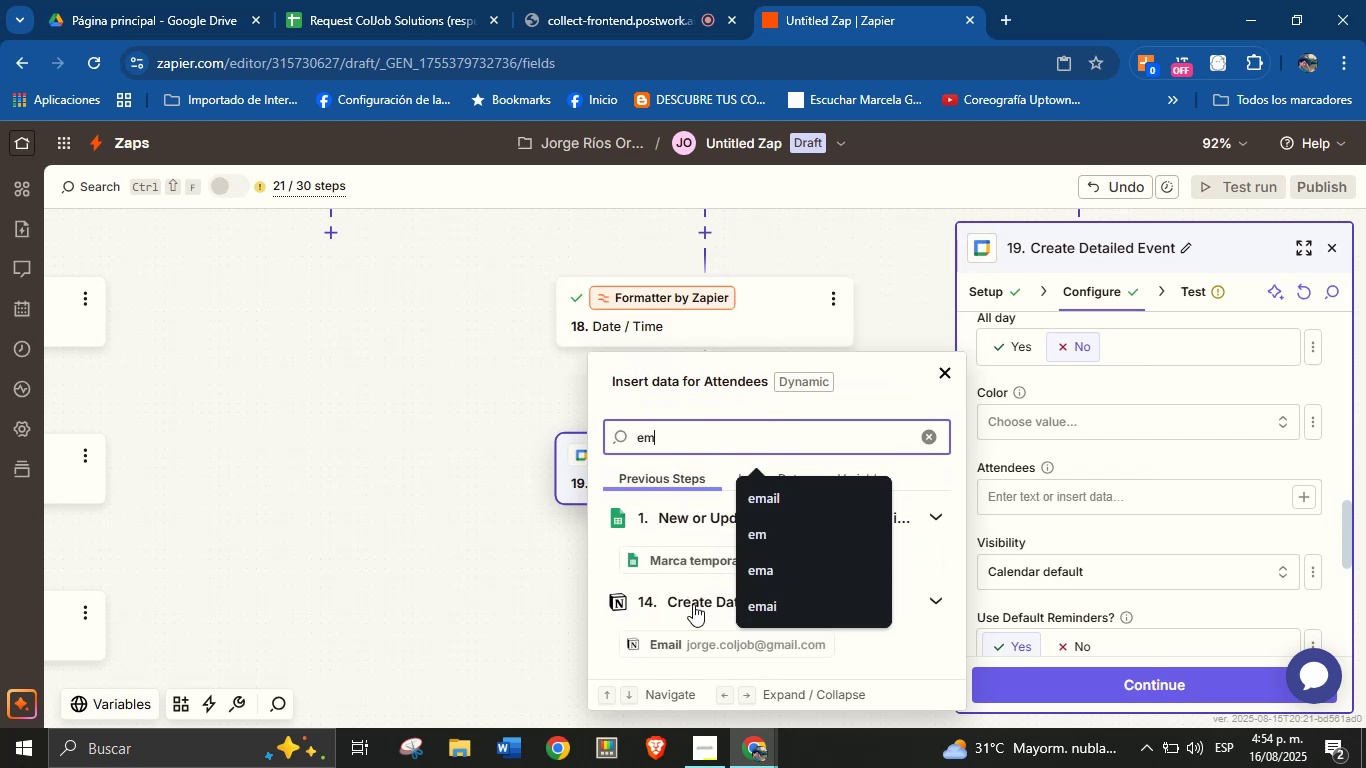 
left_click([688, 654])
 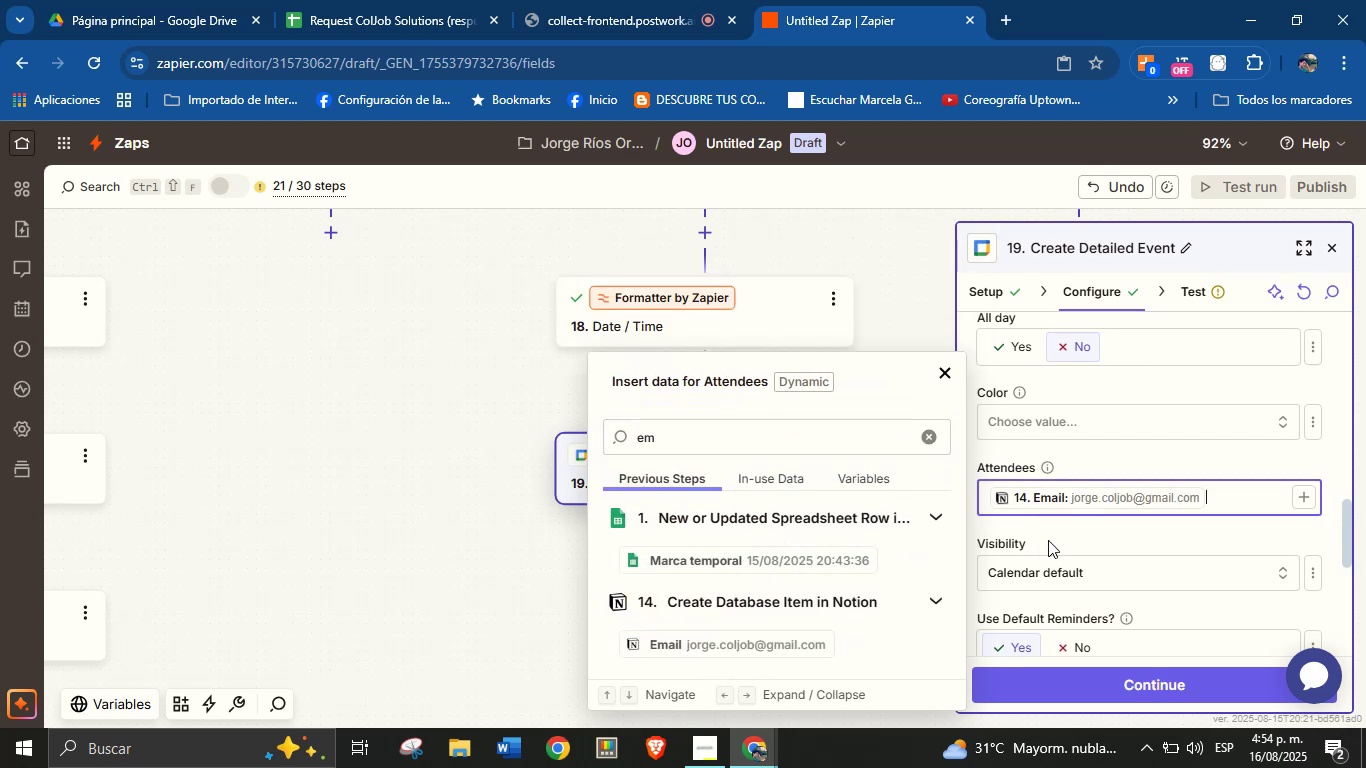 
left_click([1061, 538])
 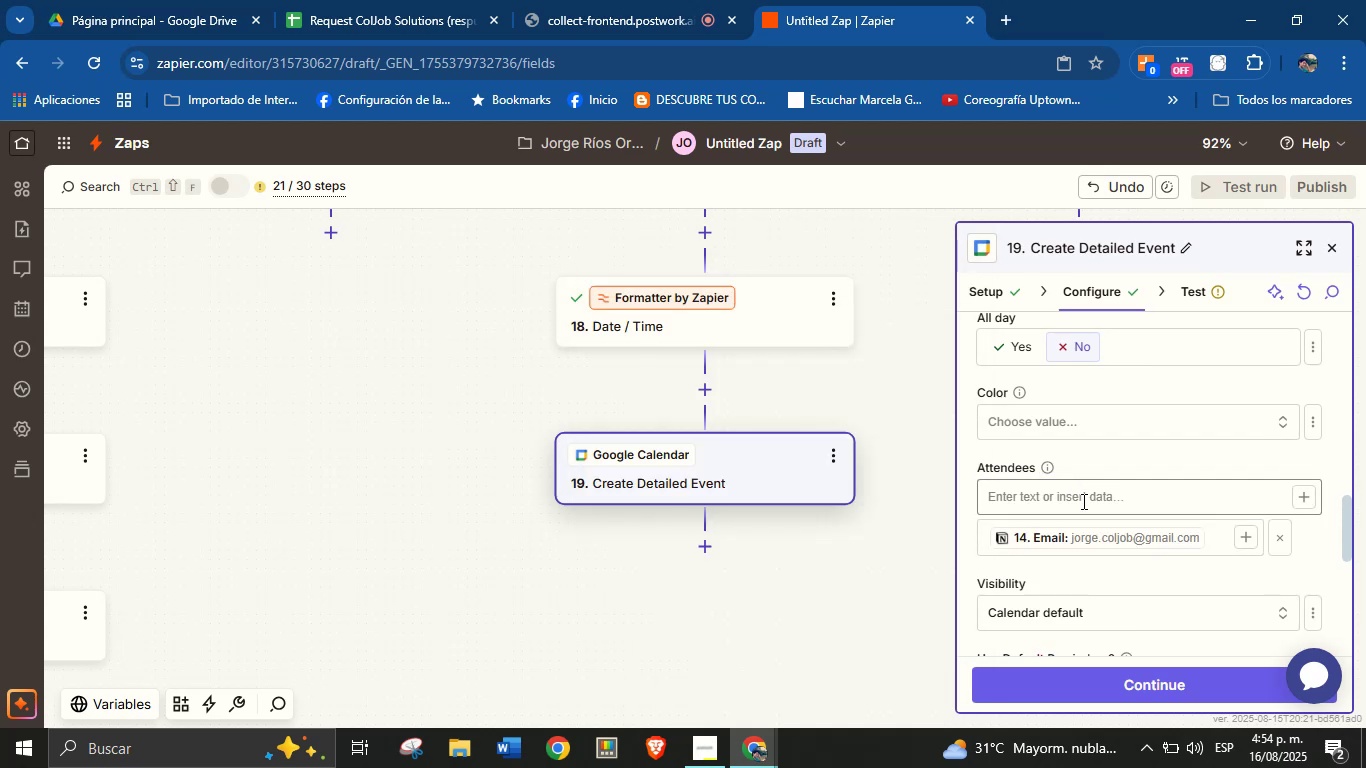 
left_click([1083, 508])
 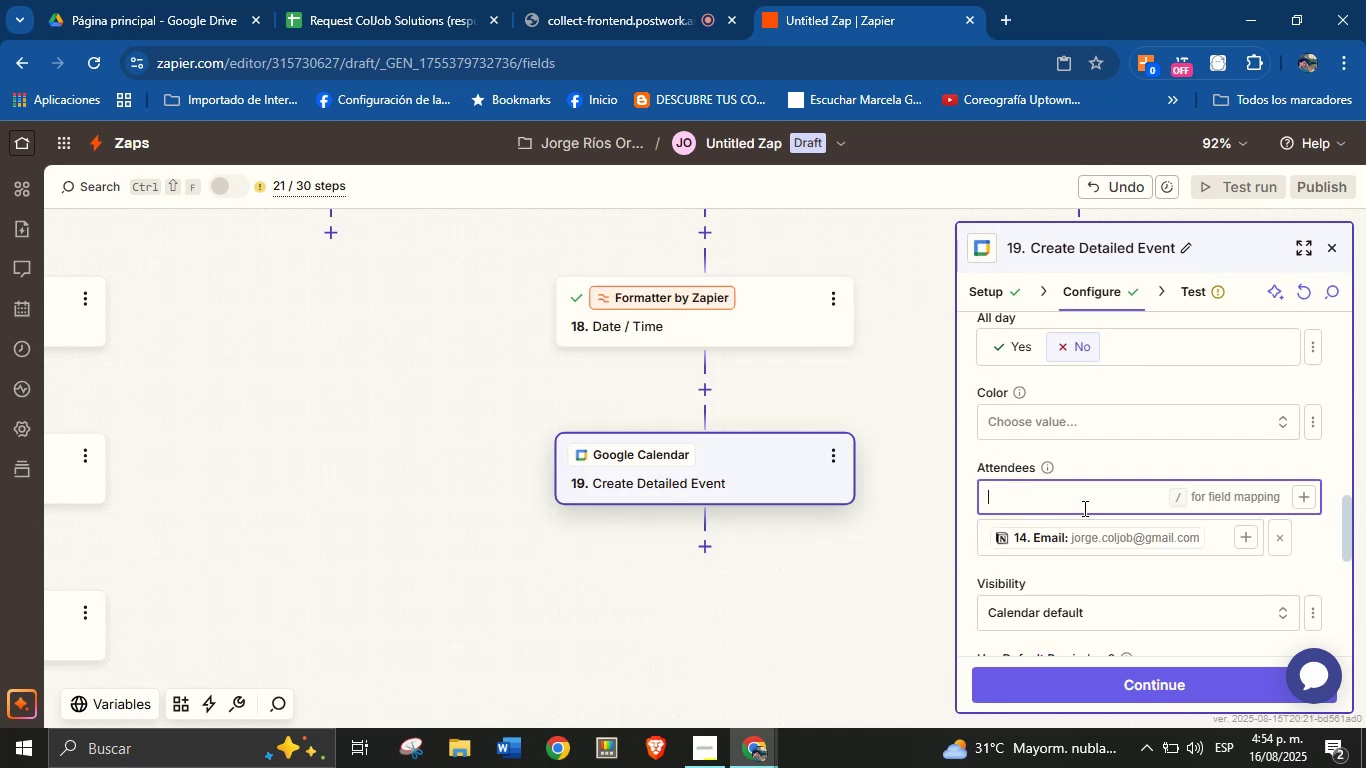 
type(jorge.fluency)
 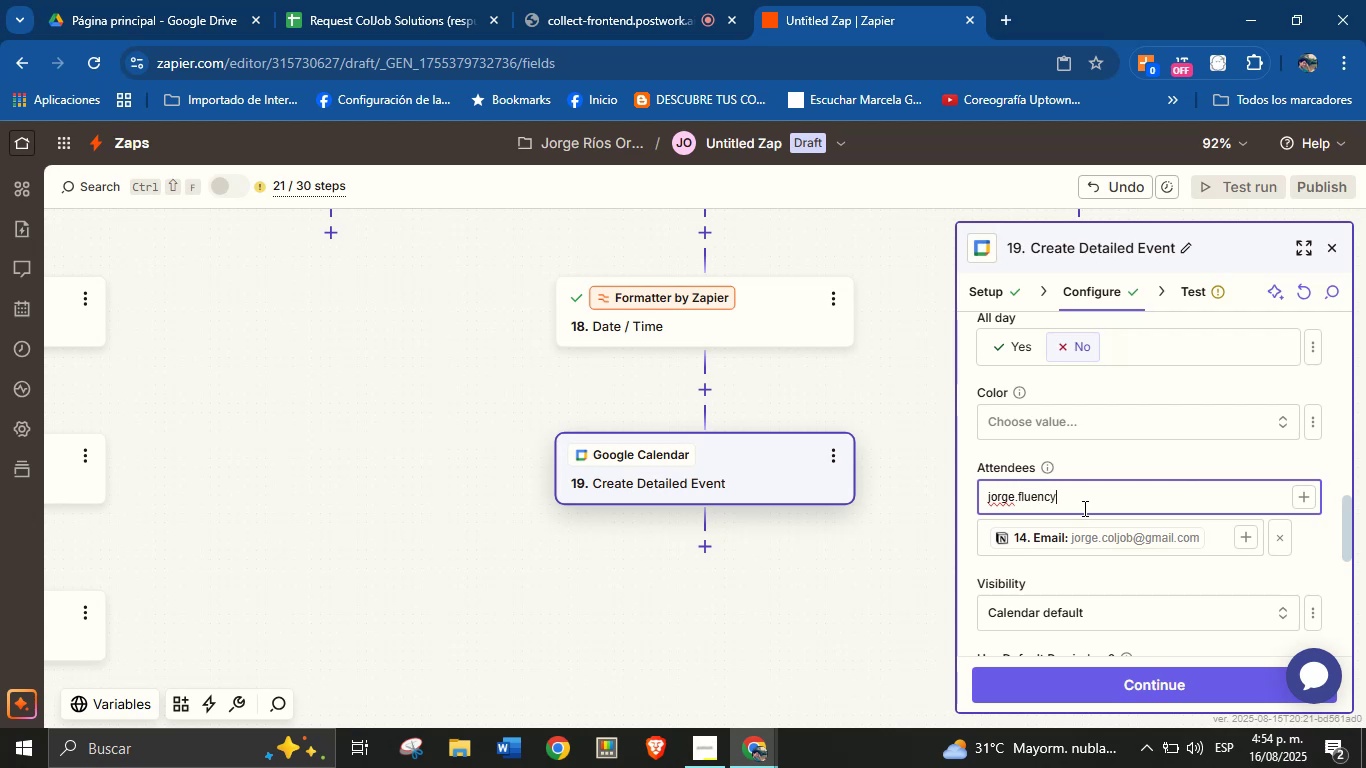 
key(Alt+Control+Q)
 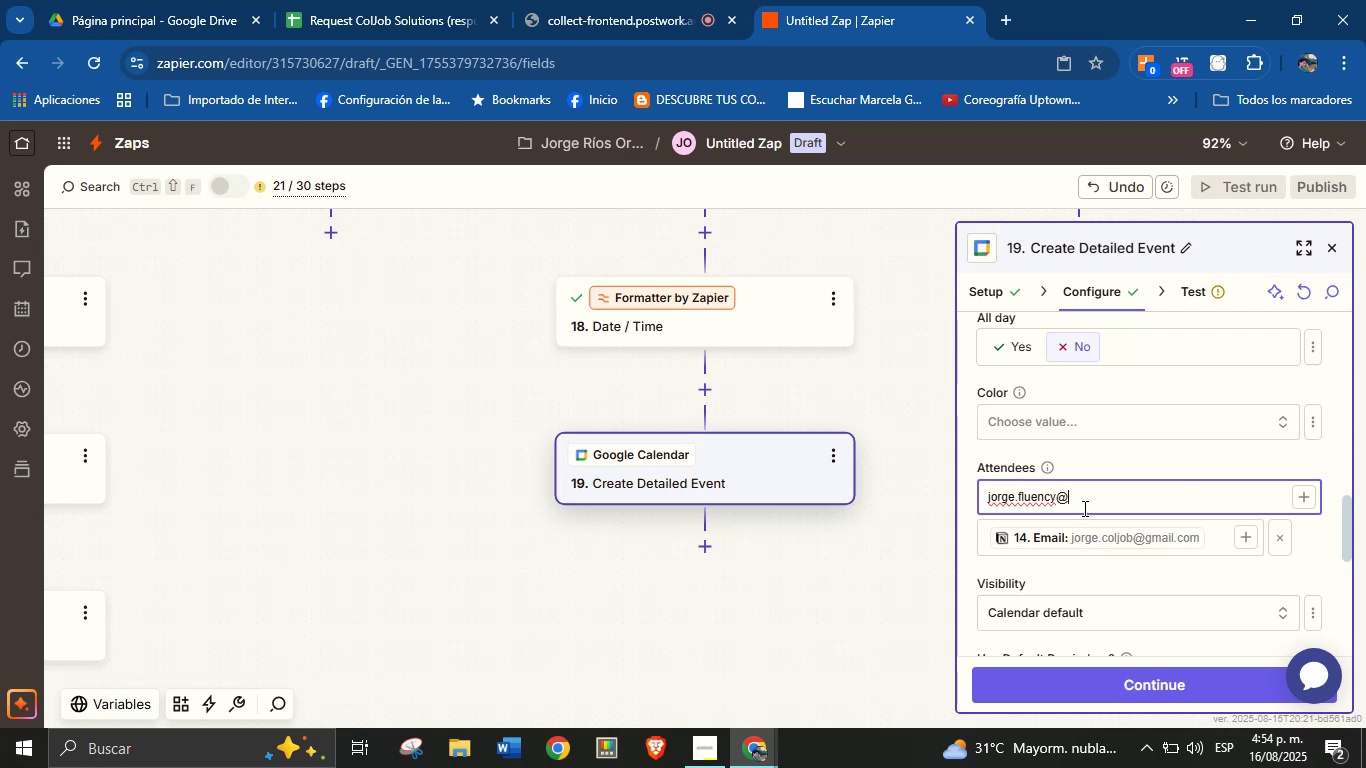 
type(gmail.com)
 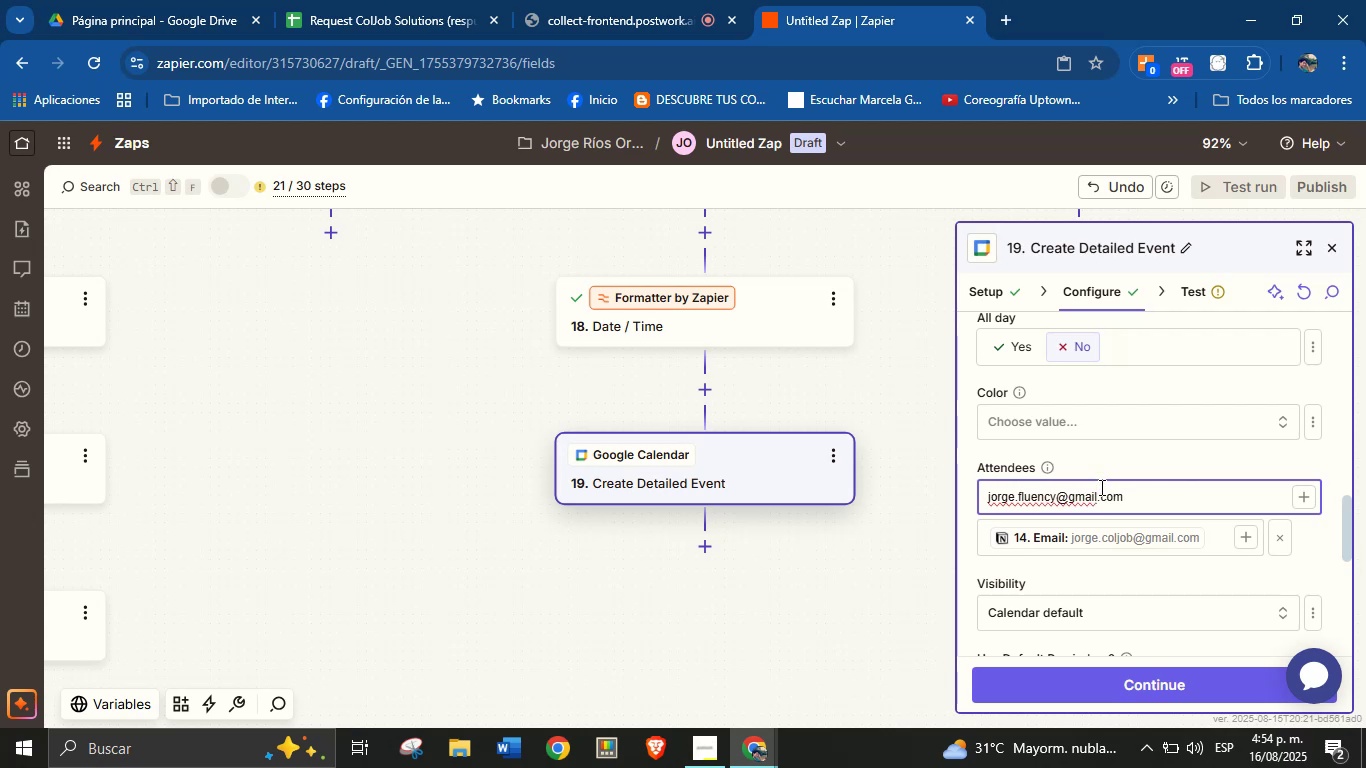 
left_click([1119, 466])
 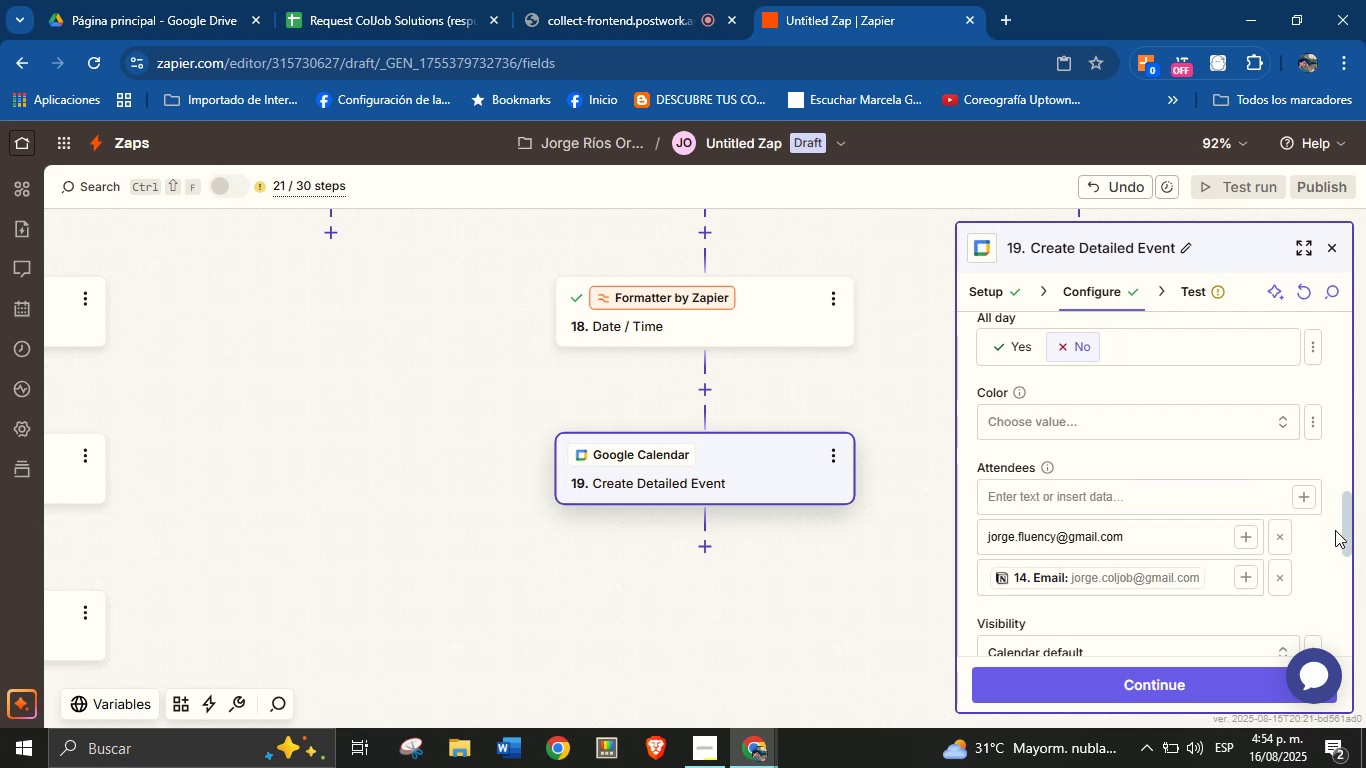 
left_click_drag(start_coordinate=[1348, 507], to_coordinate=[1347, 562])
 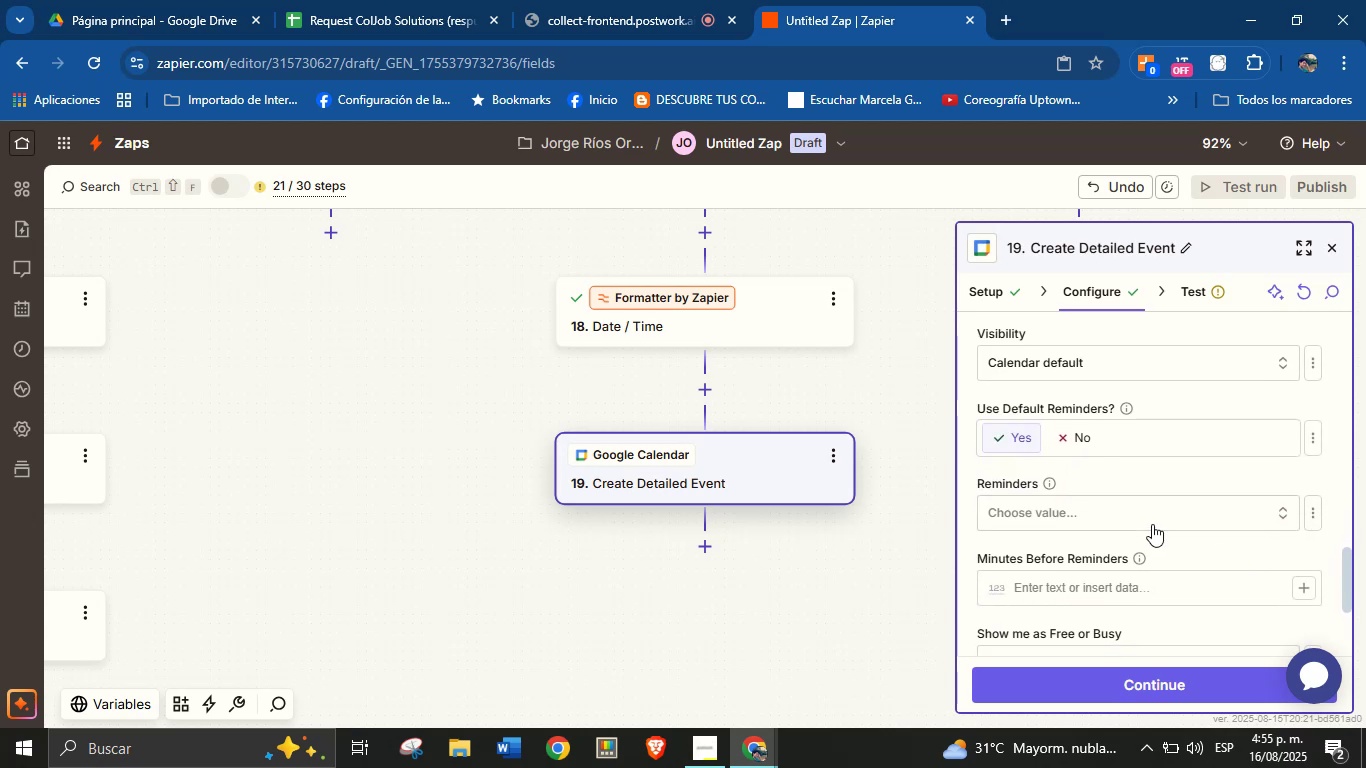 
left_click([1151, 515])
 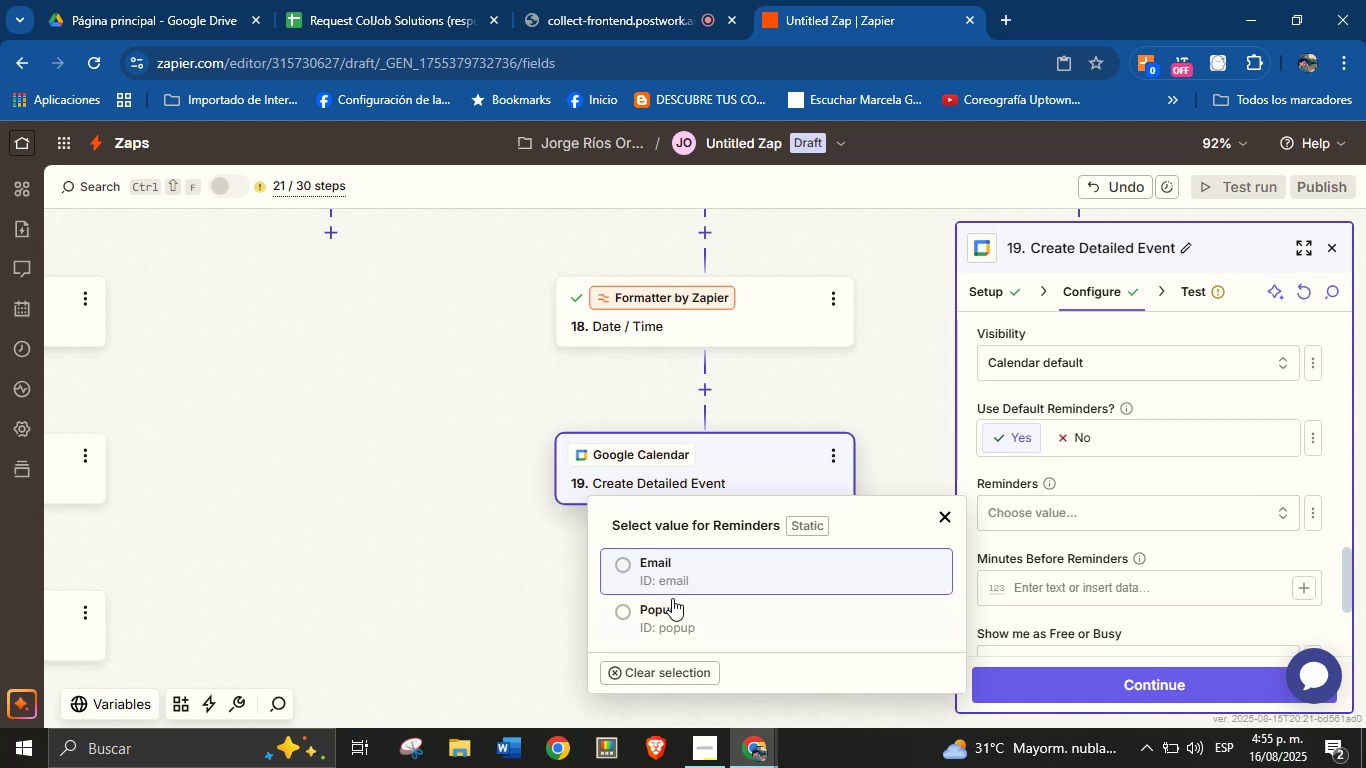 
left_click([694, 583])
 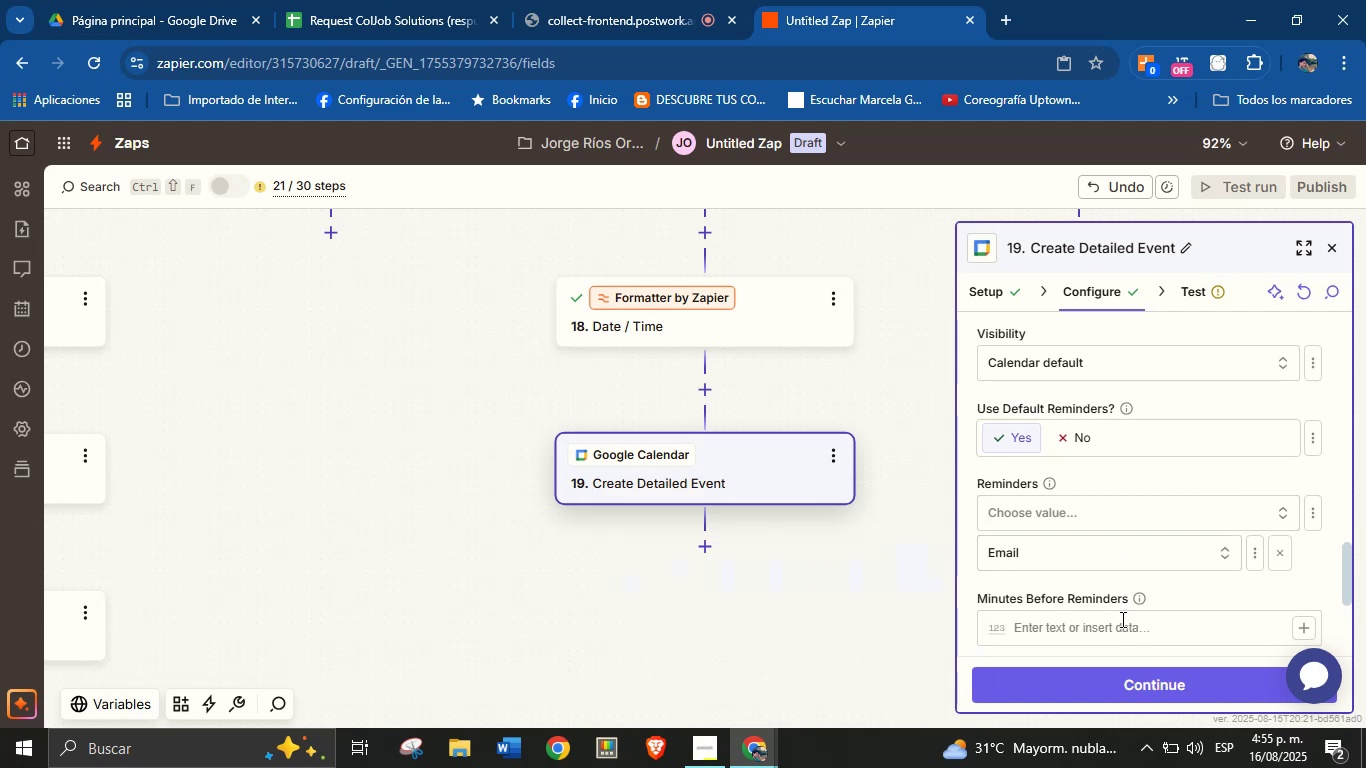 
left_click([1121, 630])
 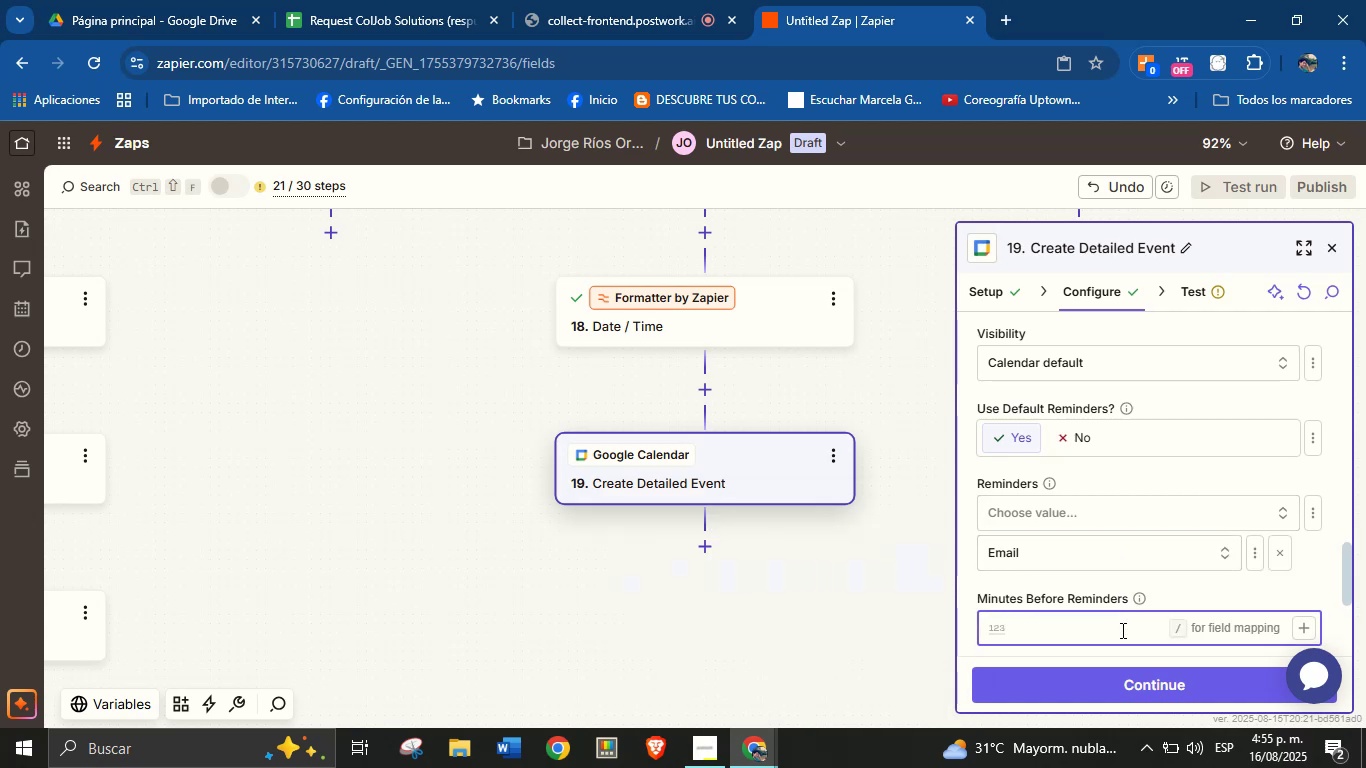 
type(60)
 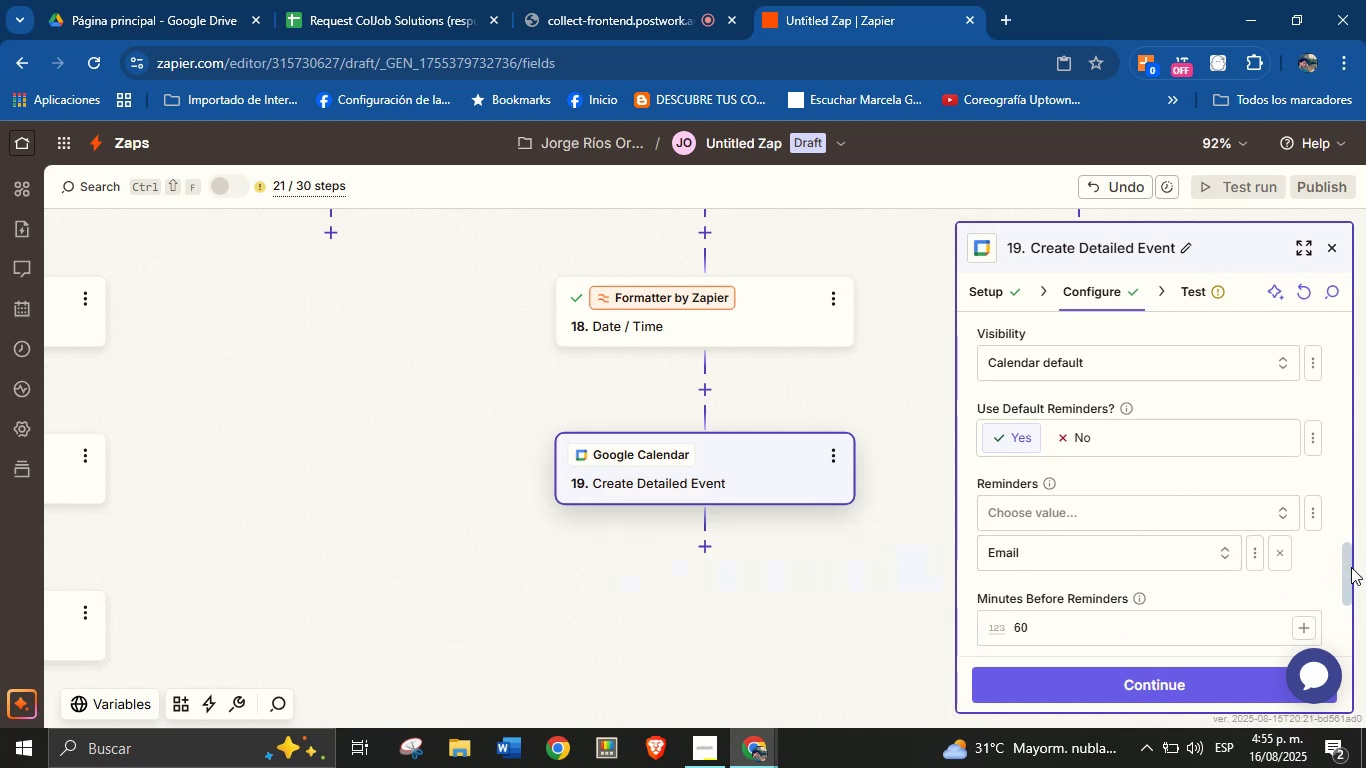 
left_click_drag(start_coordinate=[1346, 567], to_coordinate=[1346, 632])
 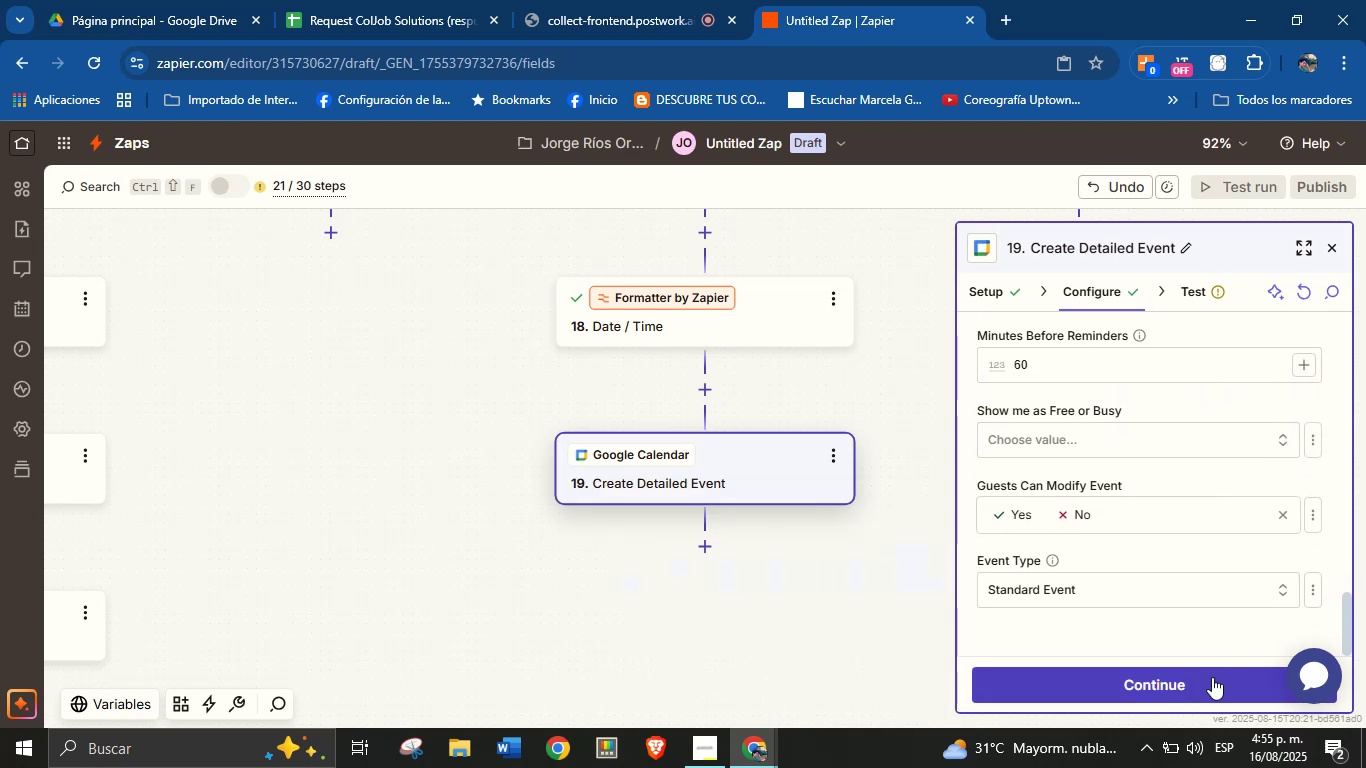 
left_click([1194, 680])
 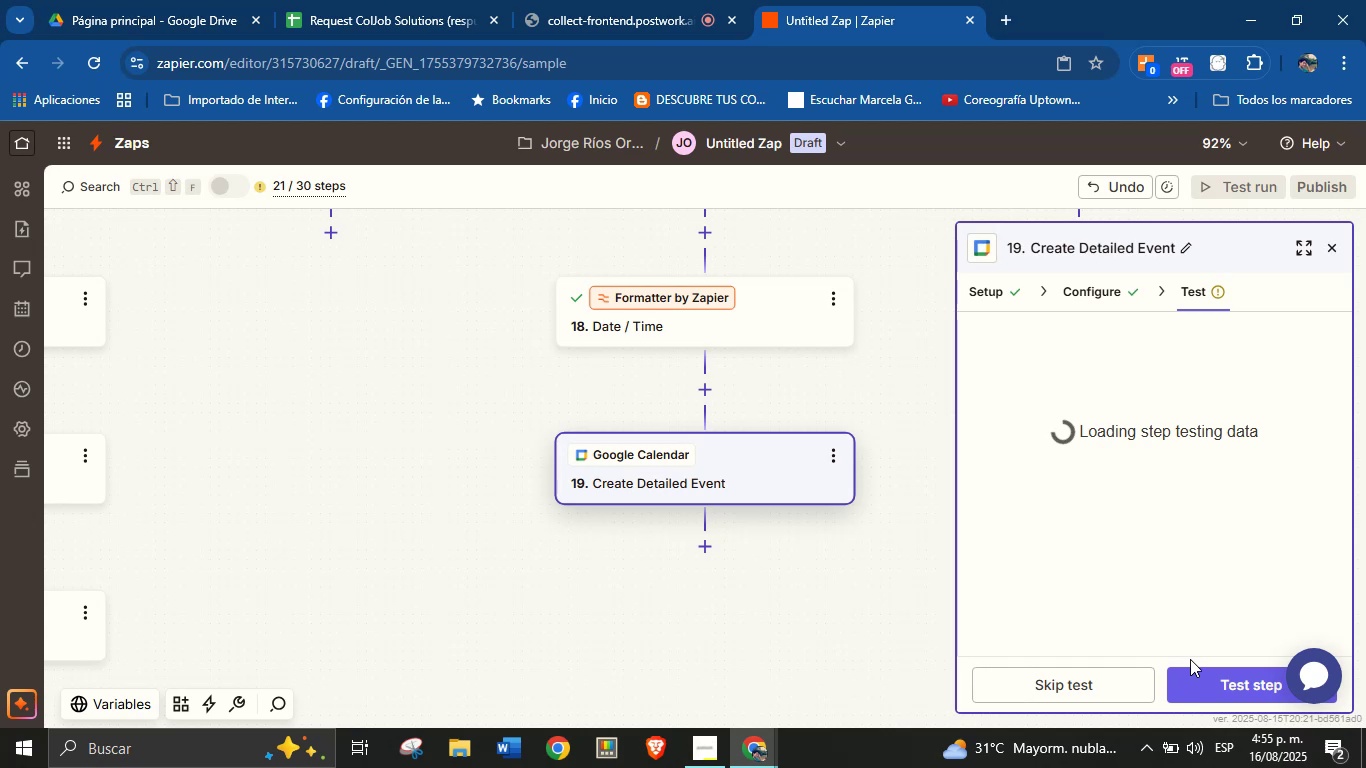 
left_click([1224, 677])
 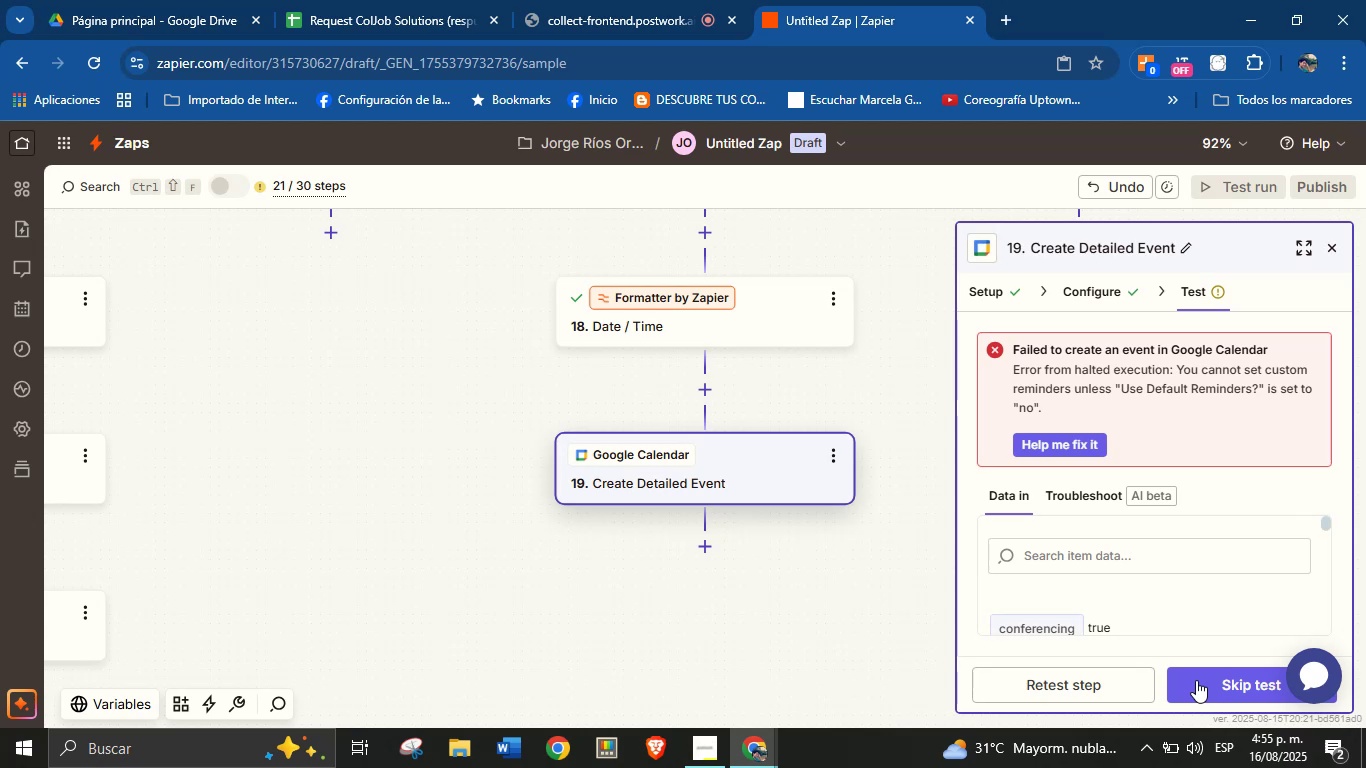 
wait(20.74)
 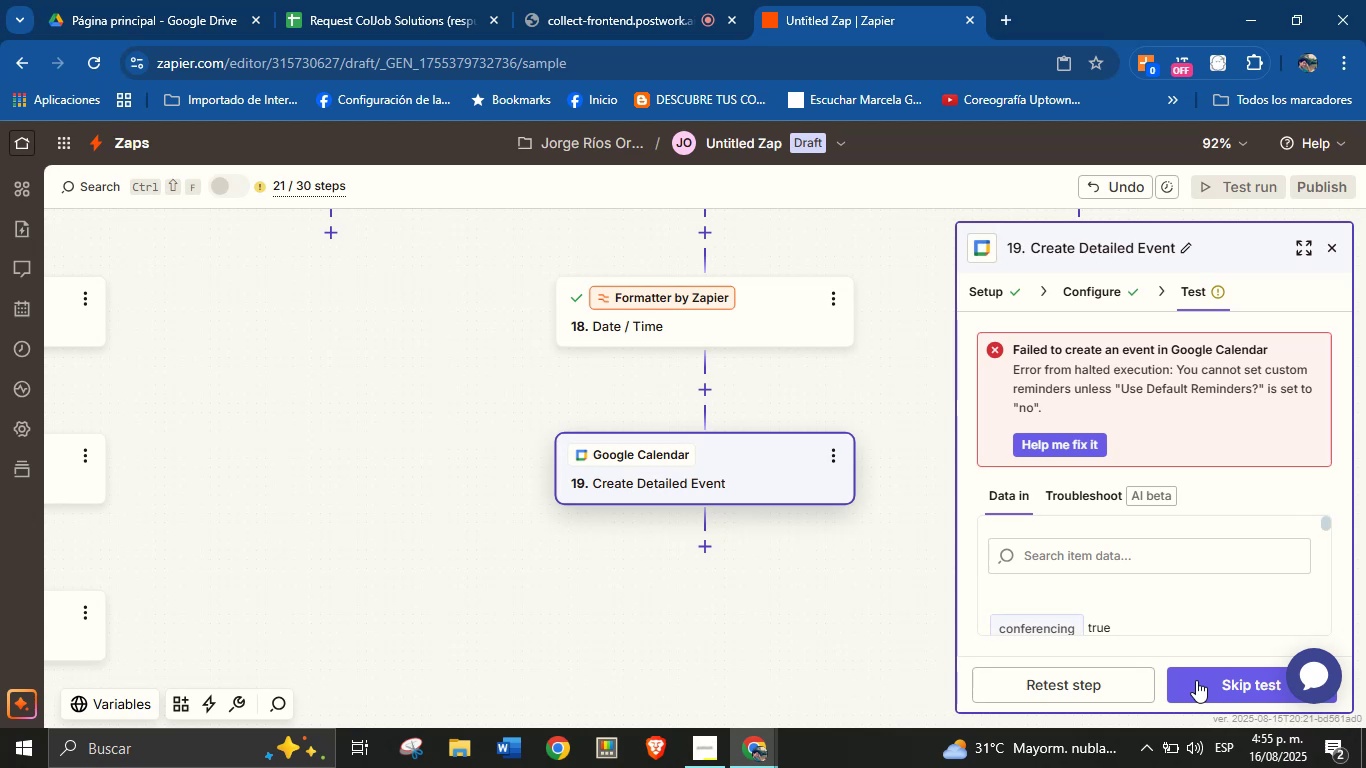 
left_click([1110, 291])
 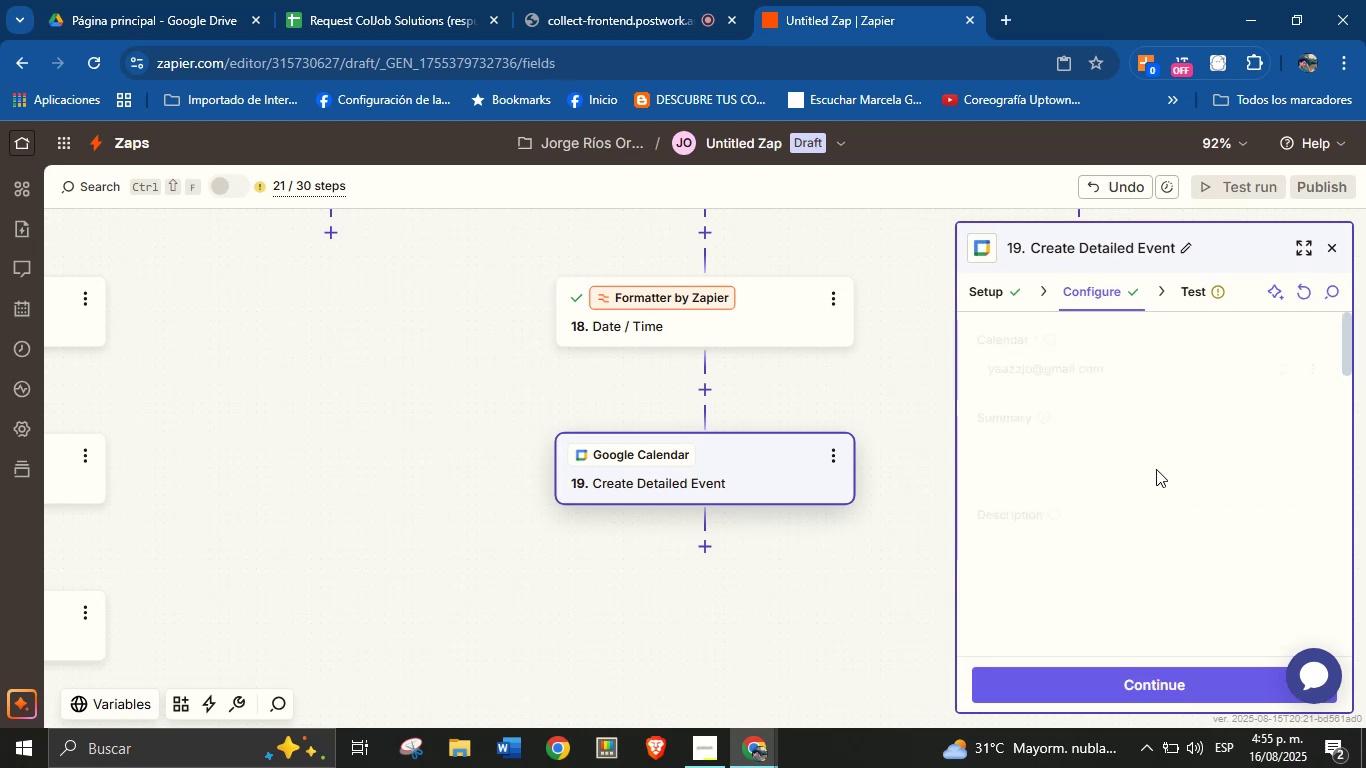 
scroll: coordinate [1116, 498], scroll_direction: down, amount: 11.0
 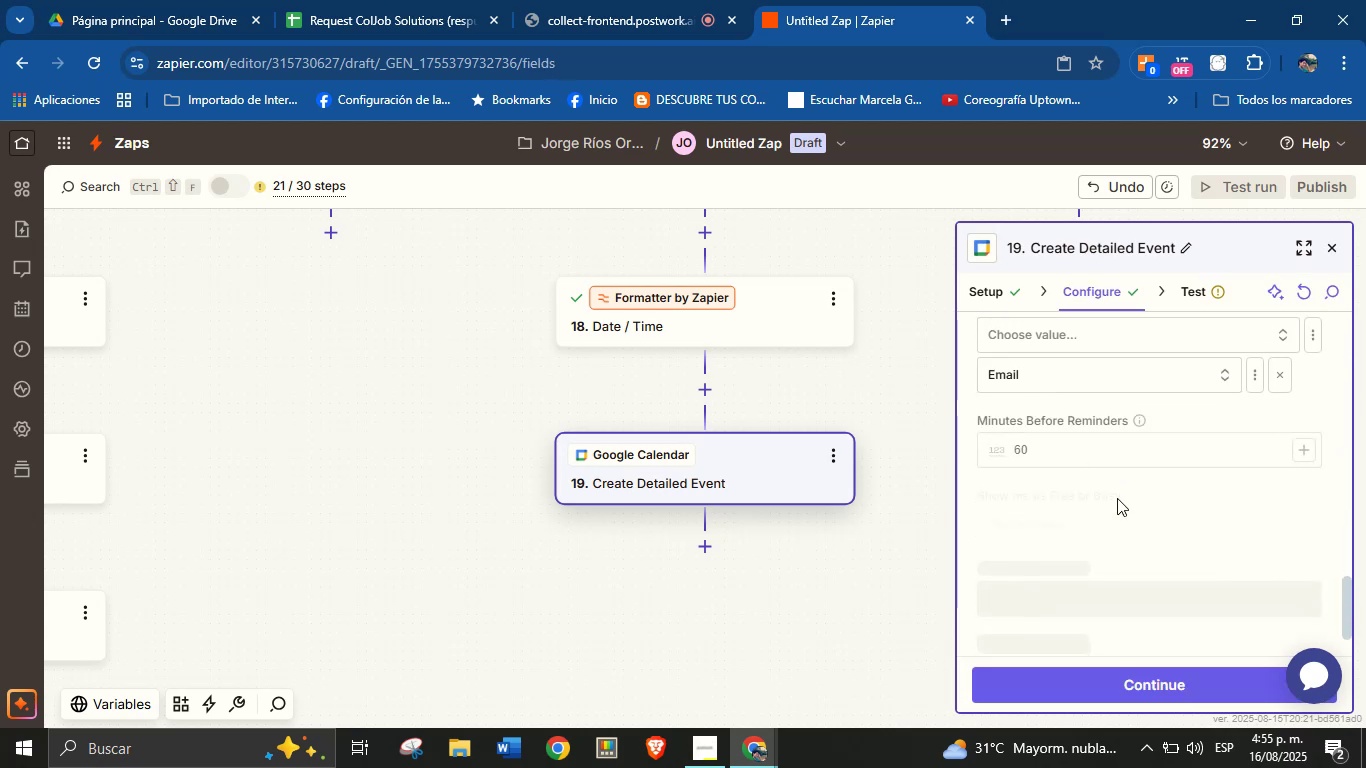 
scroll: coordinate [1116, 478], scroll_direction: up, amount: 1.0
 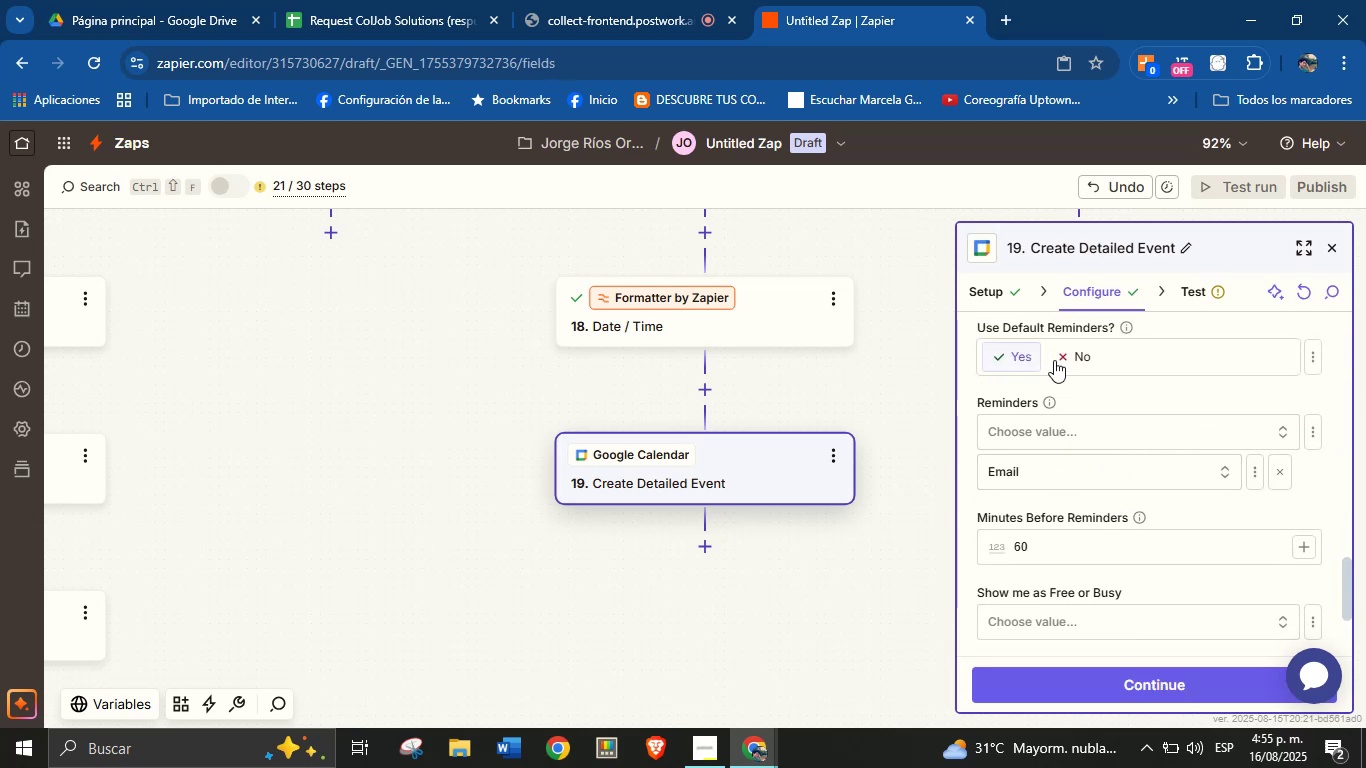 
left_click([1069, 353])
 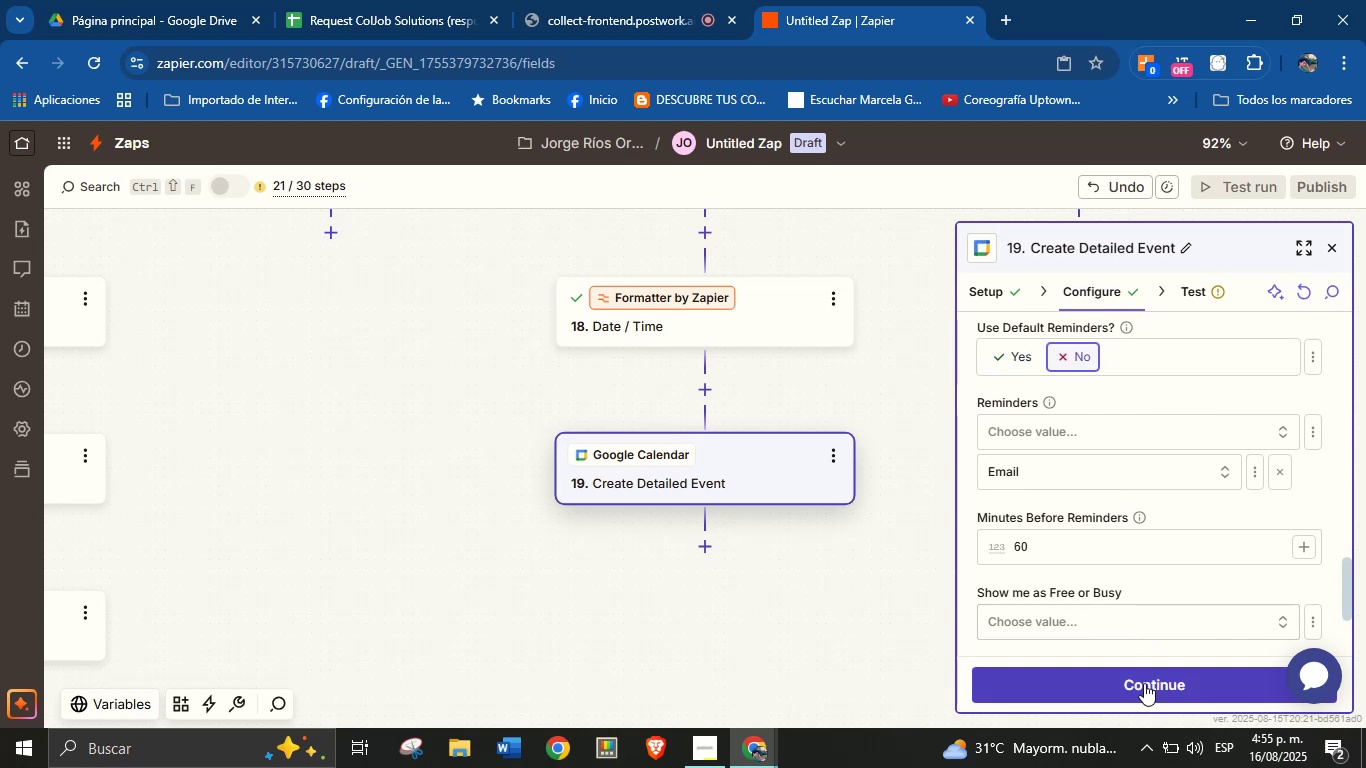 
left_click([1150, 681])
 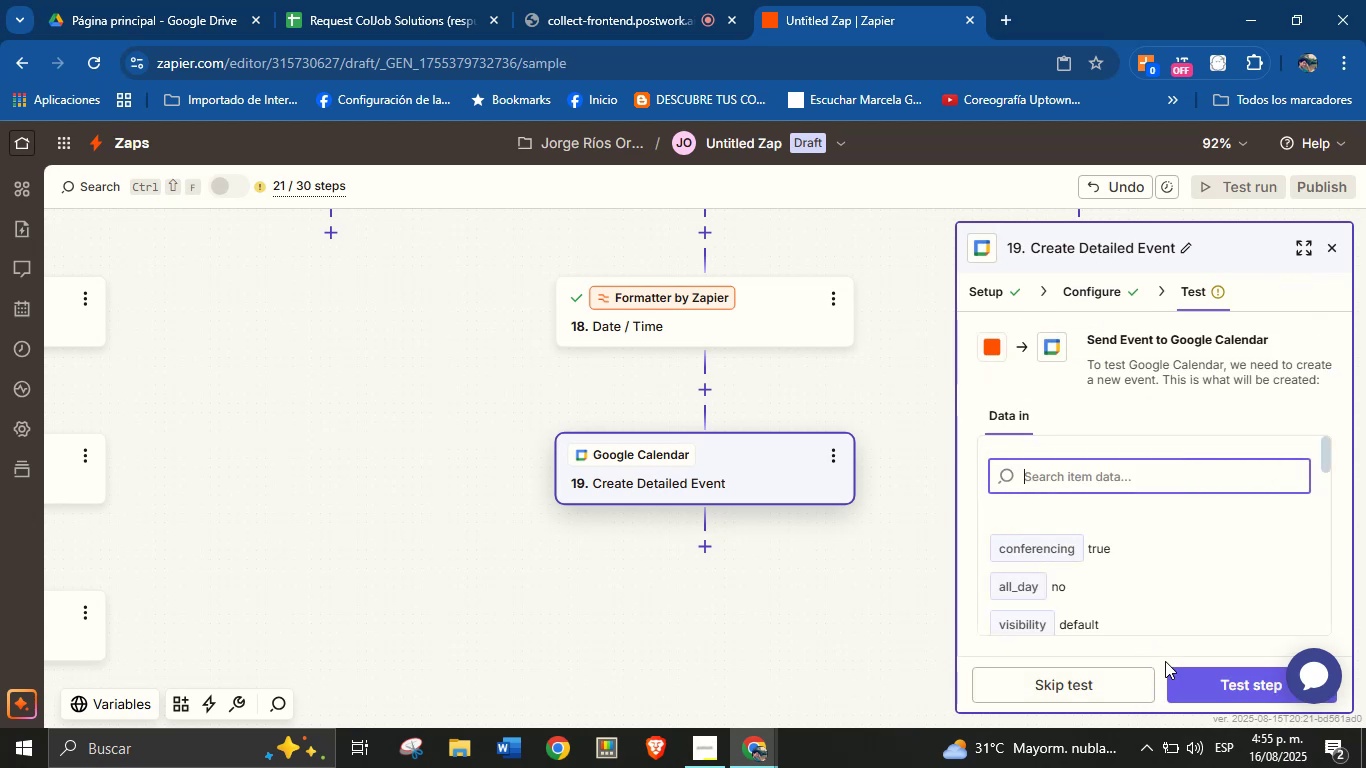 
left_click([1214, 675])
 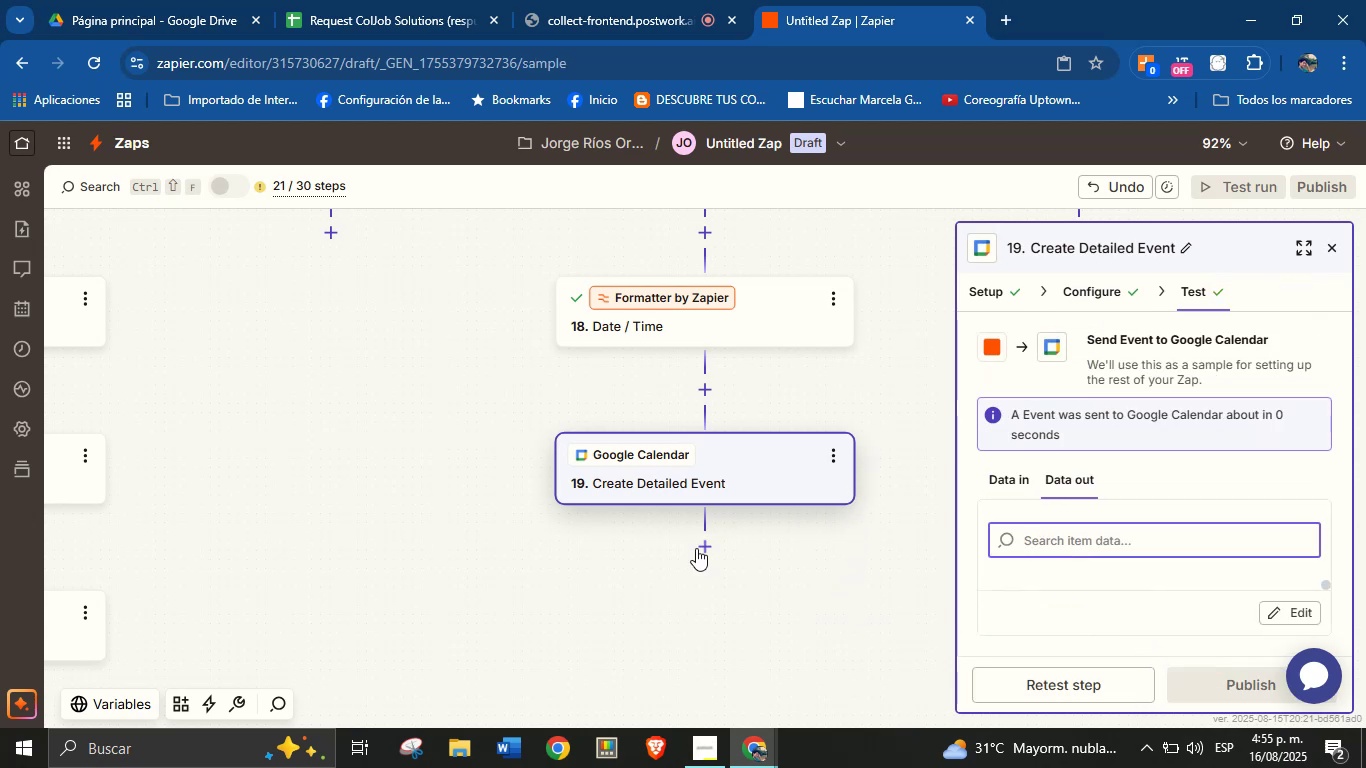 
left_click([700, 547])
 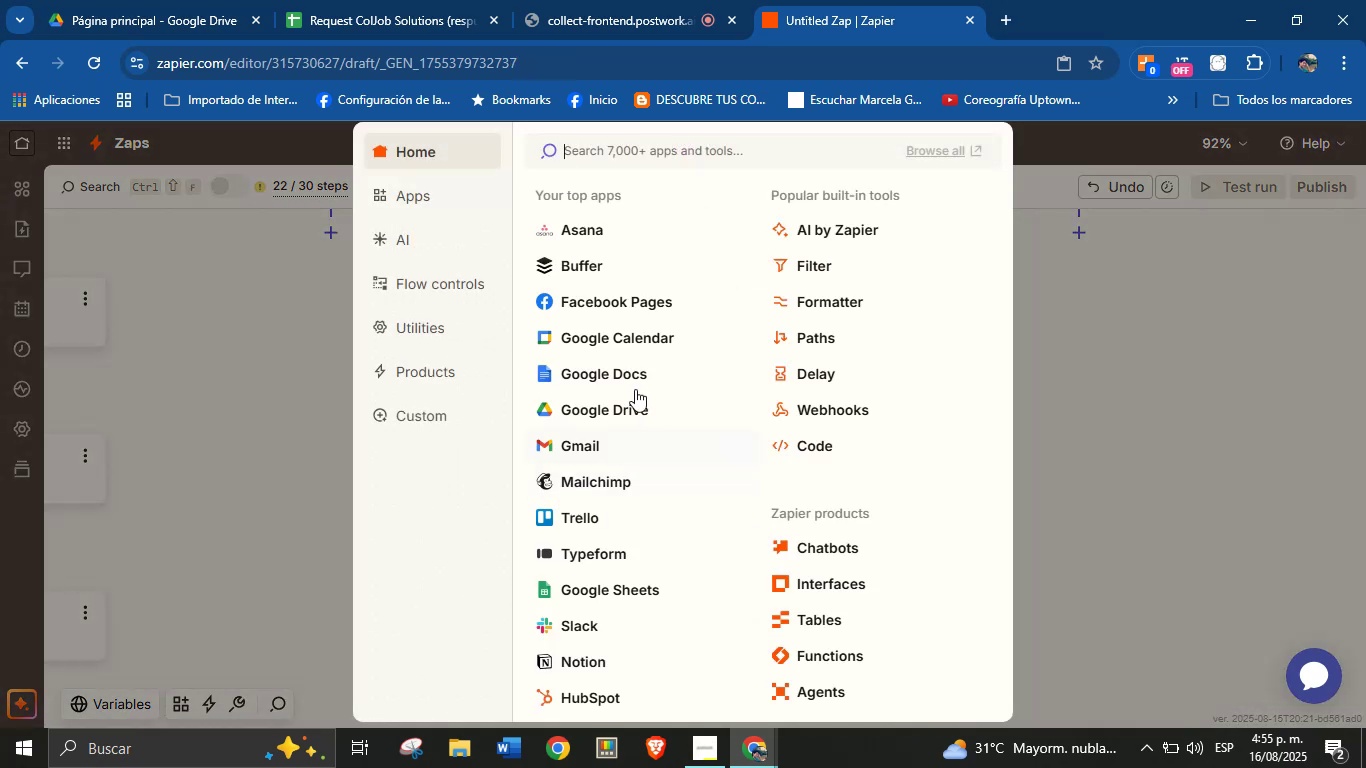 
left_click([568, 231])
 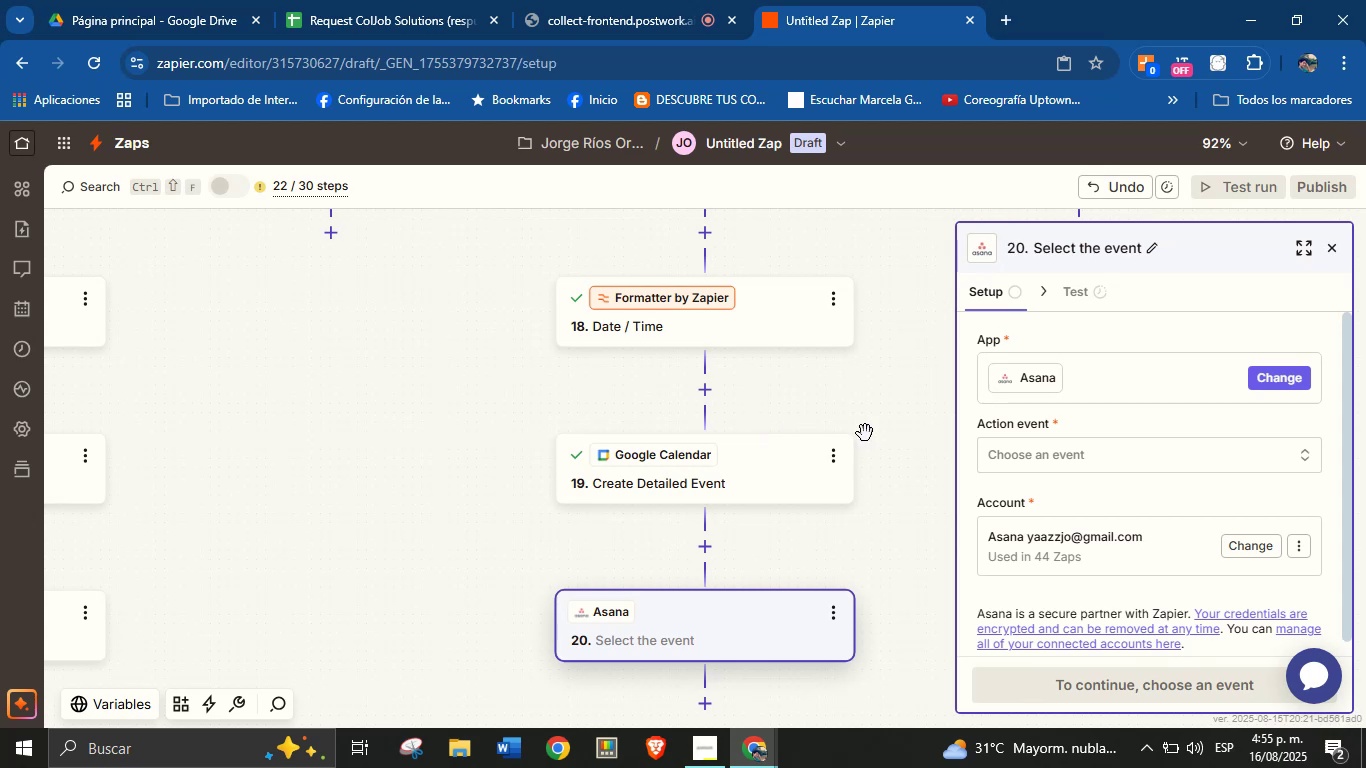 
left_click([1069, 461])
 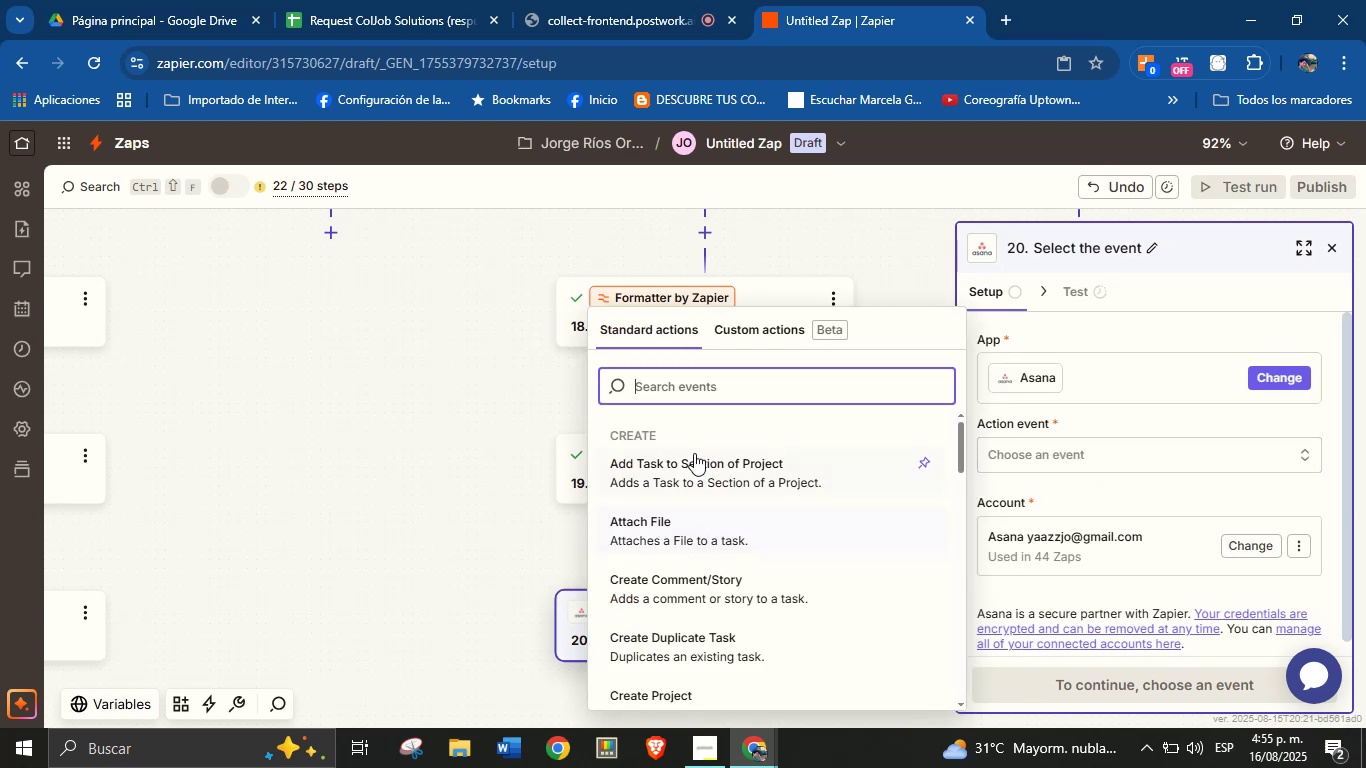 
type(task)
 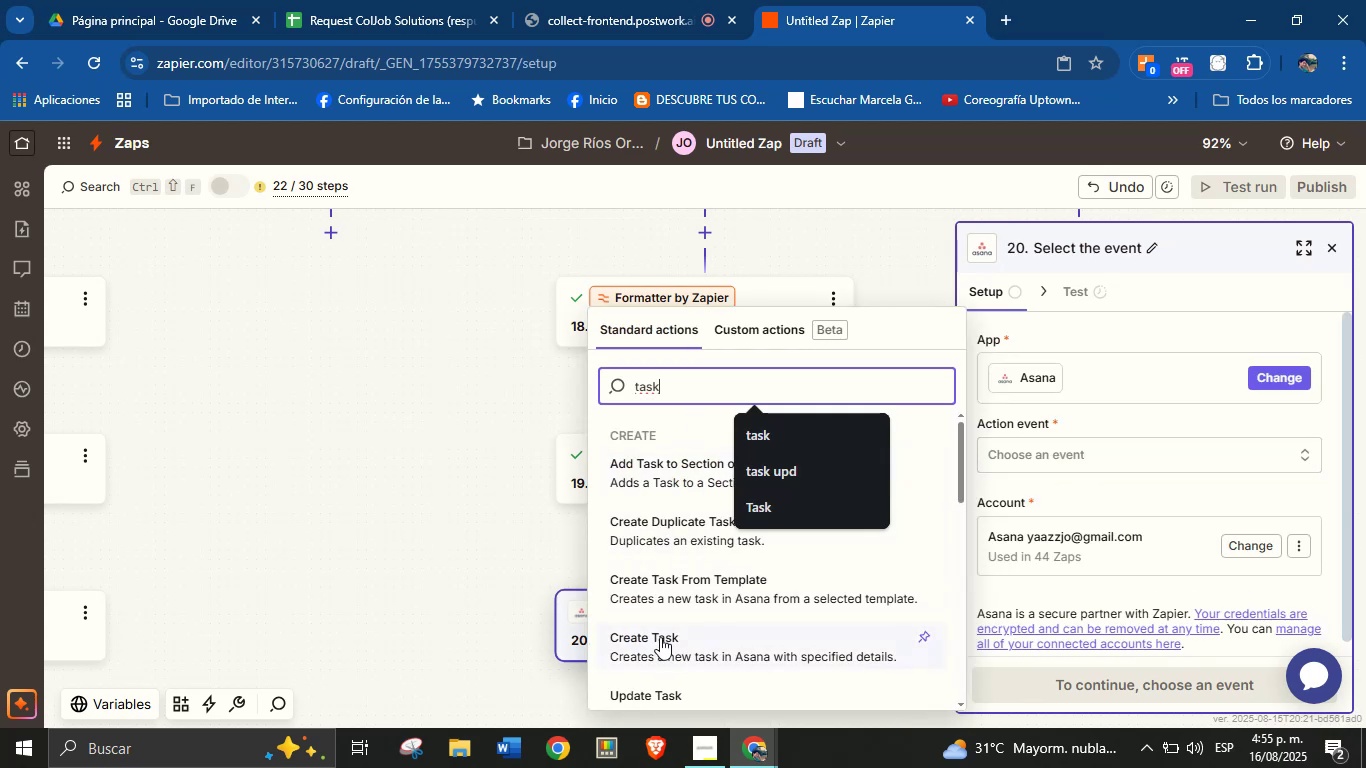 
left_click([663, 641])
 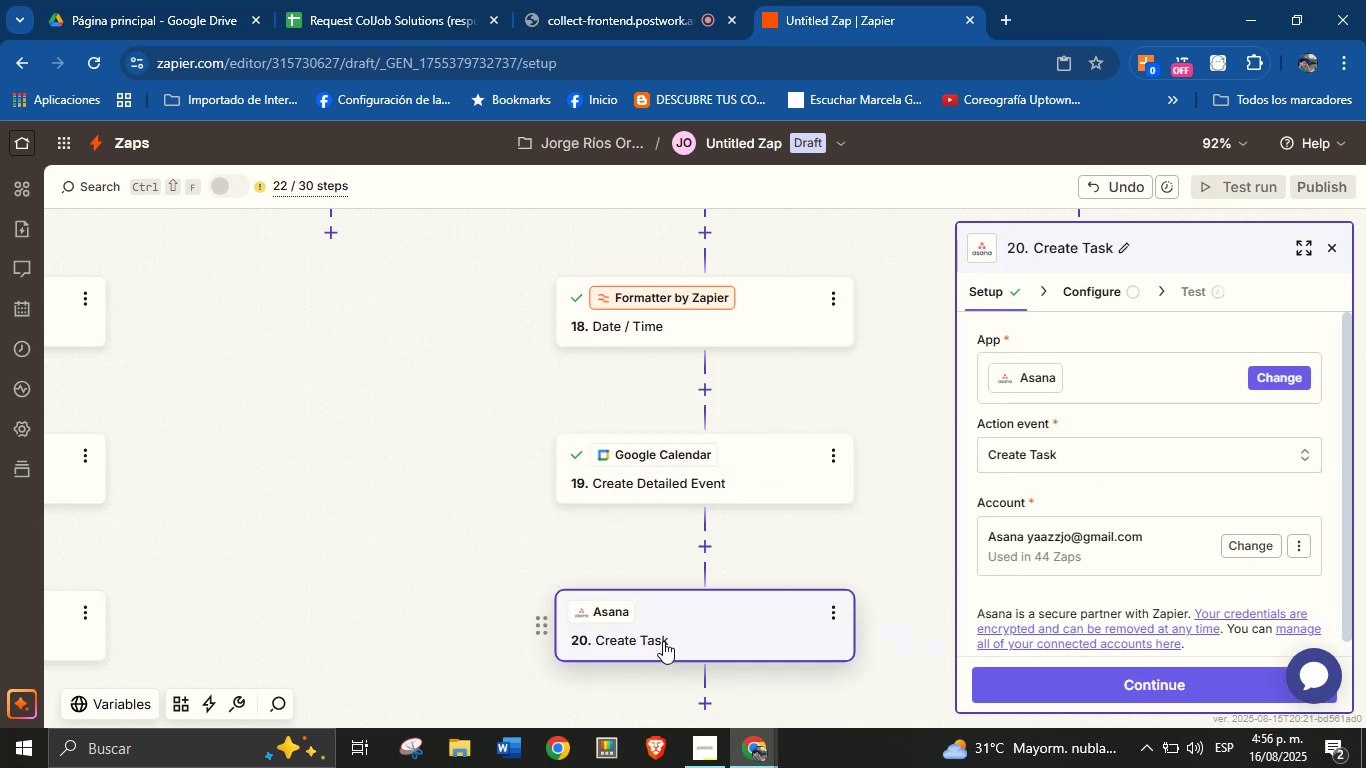 
wait(8.36)
 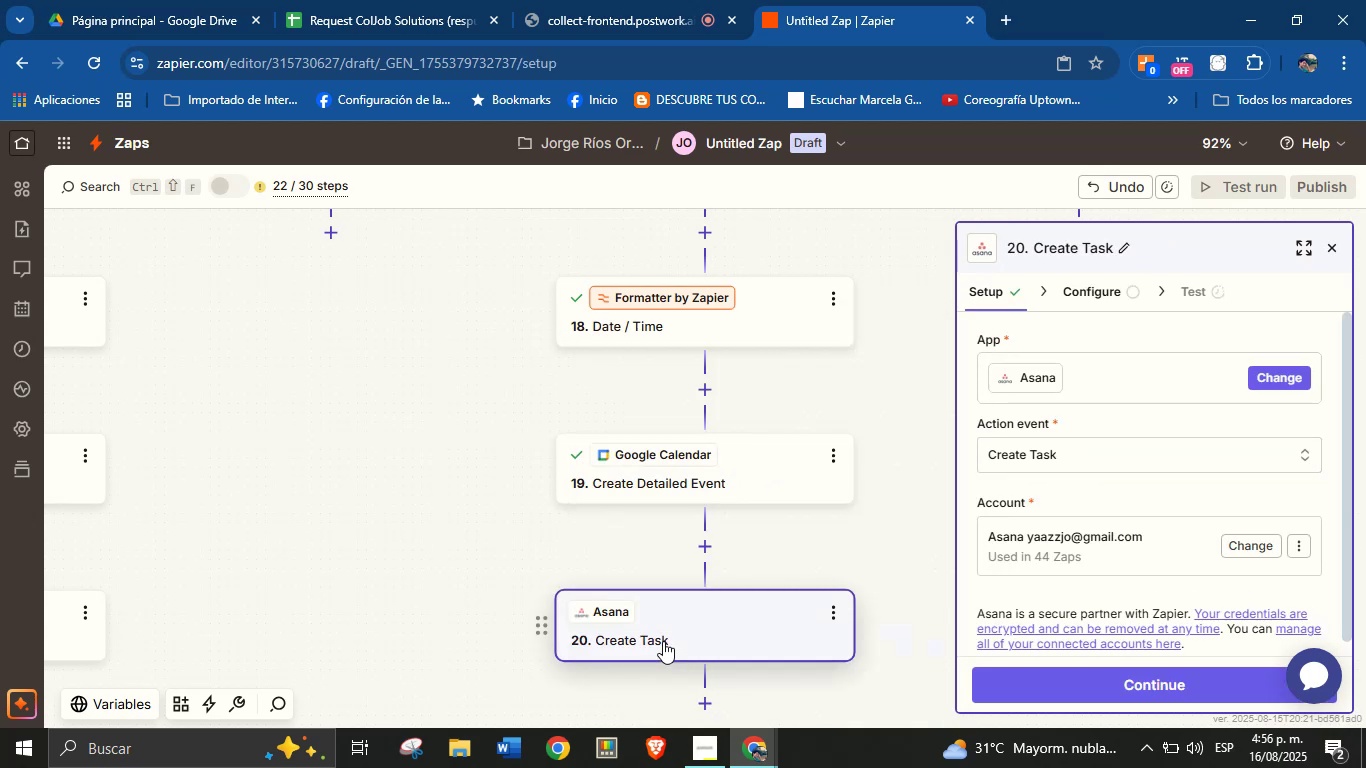 
left_click([1090, 686])
 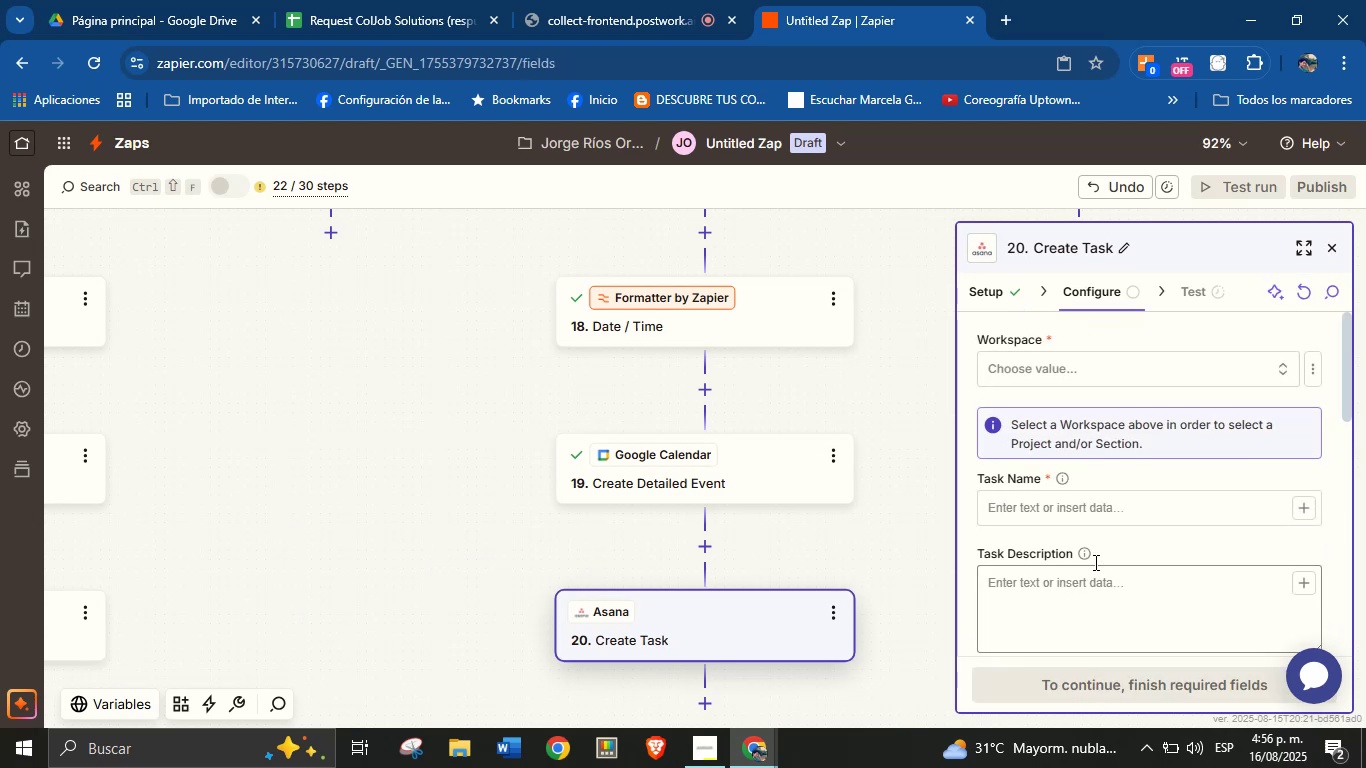 
left_click([1144, 352])
 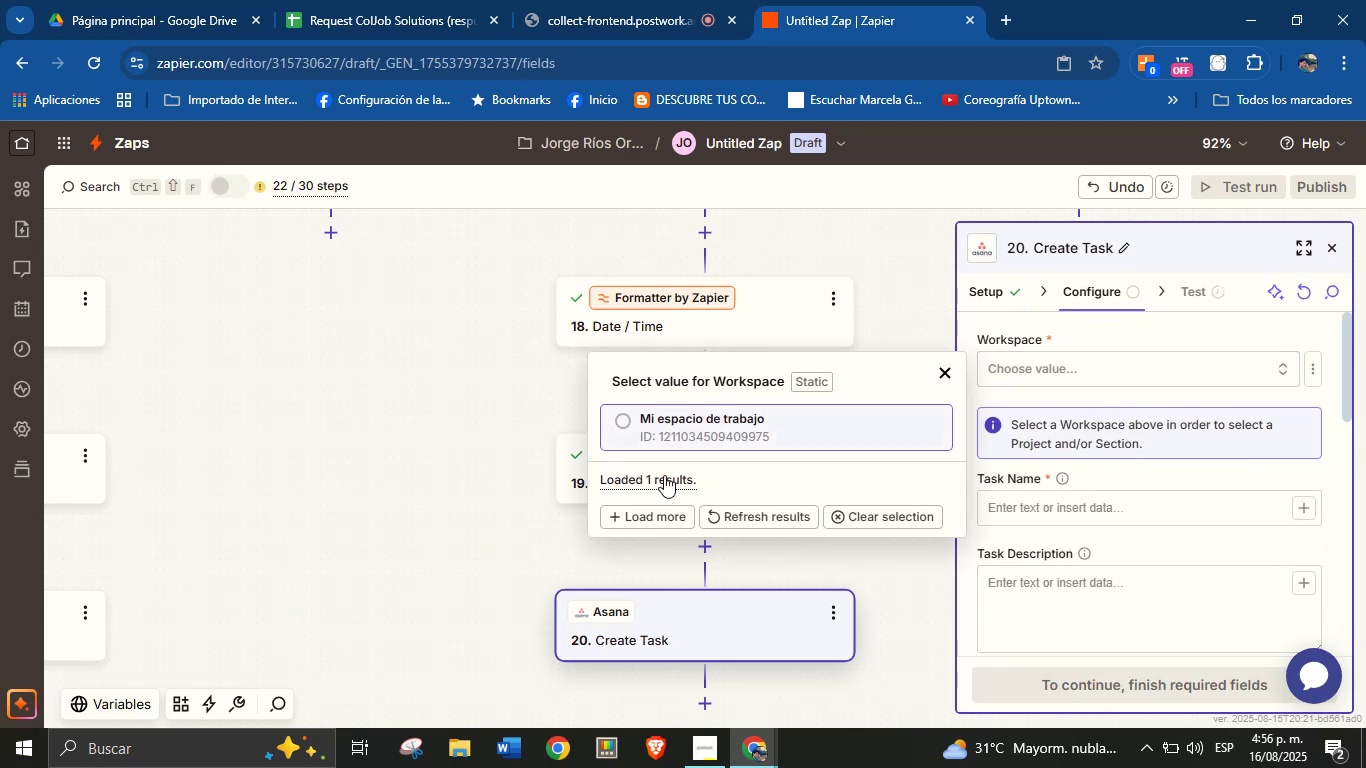 
left_click([696, 433])
 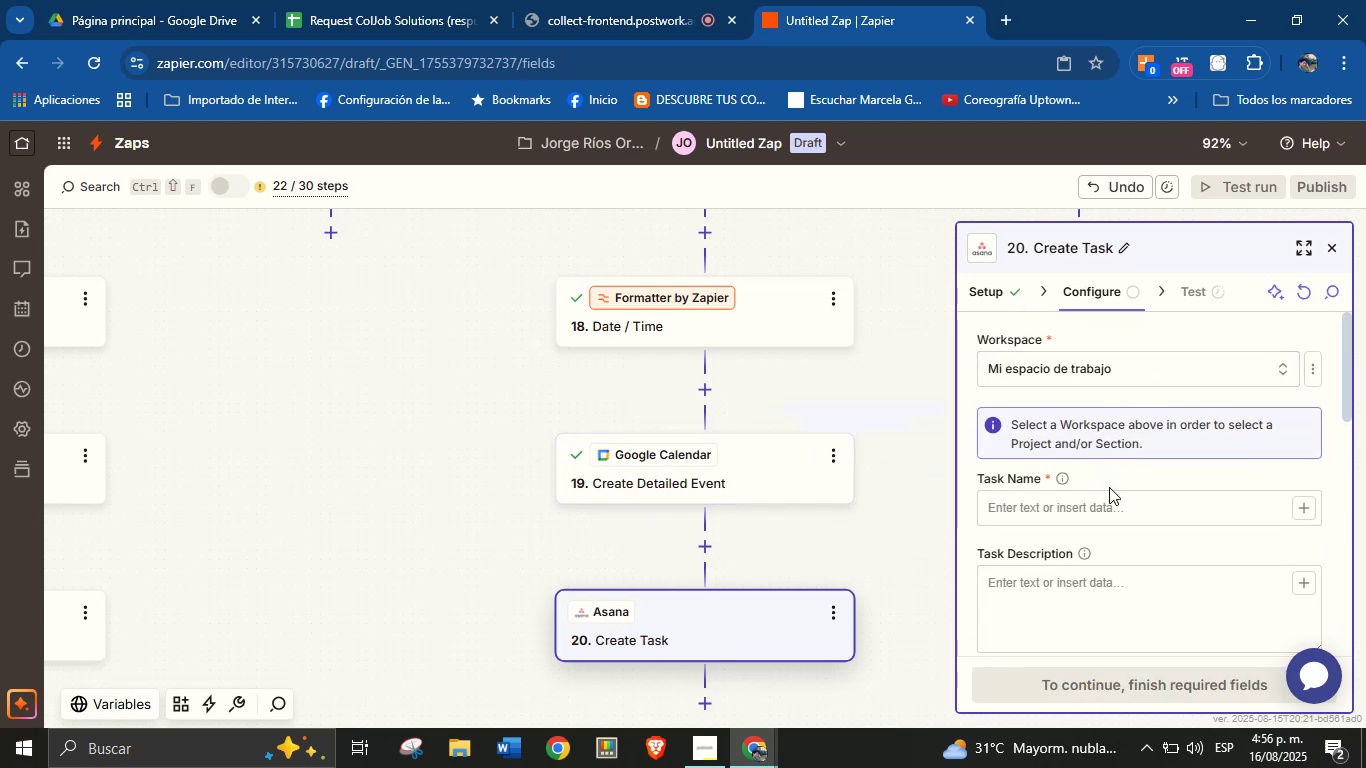 
left_click([1111, 502])
 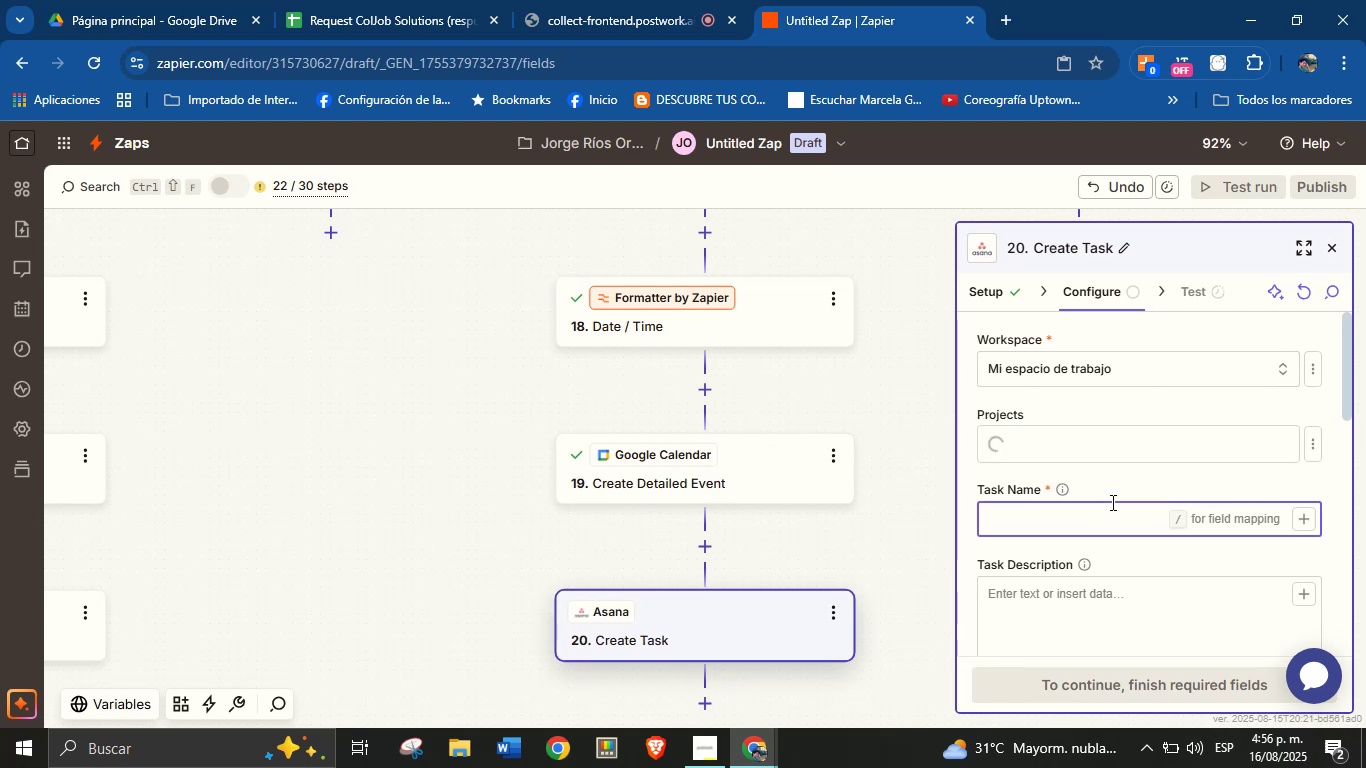 
type(New service request tu)
key(Backspace)
type(ype )
 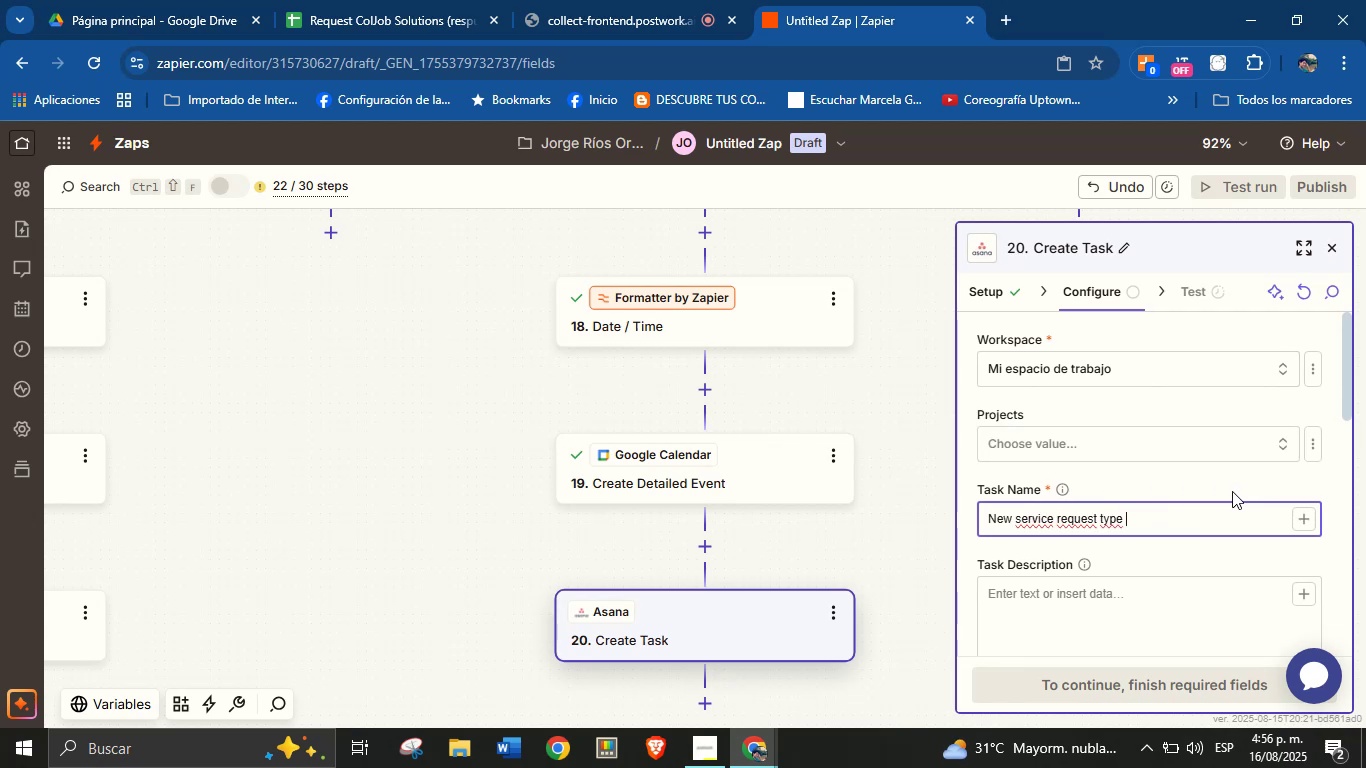 
left_click([1299, 514])
 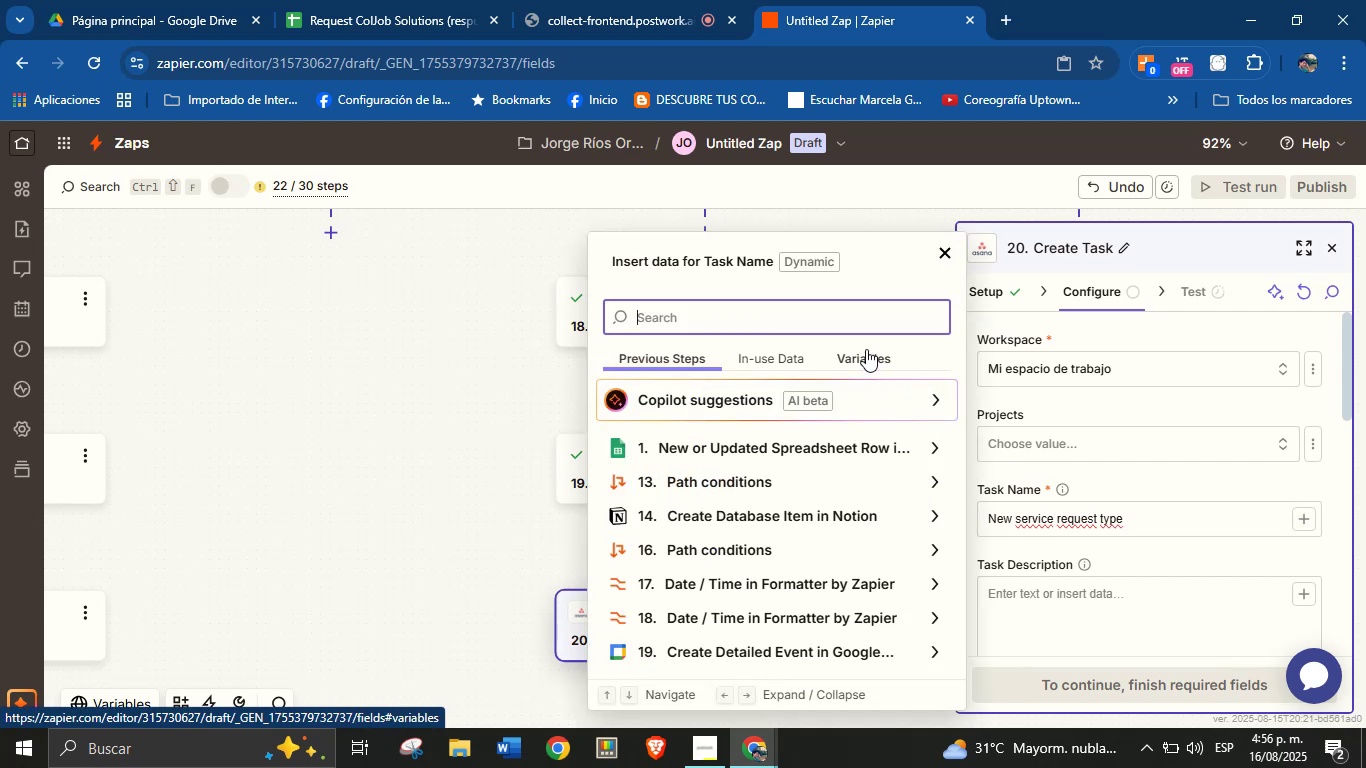 
type(typ)
 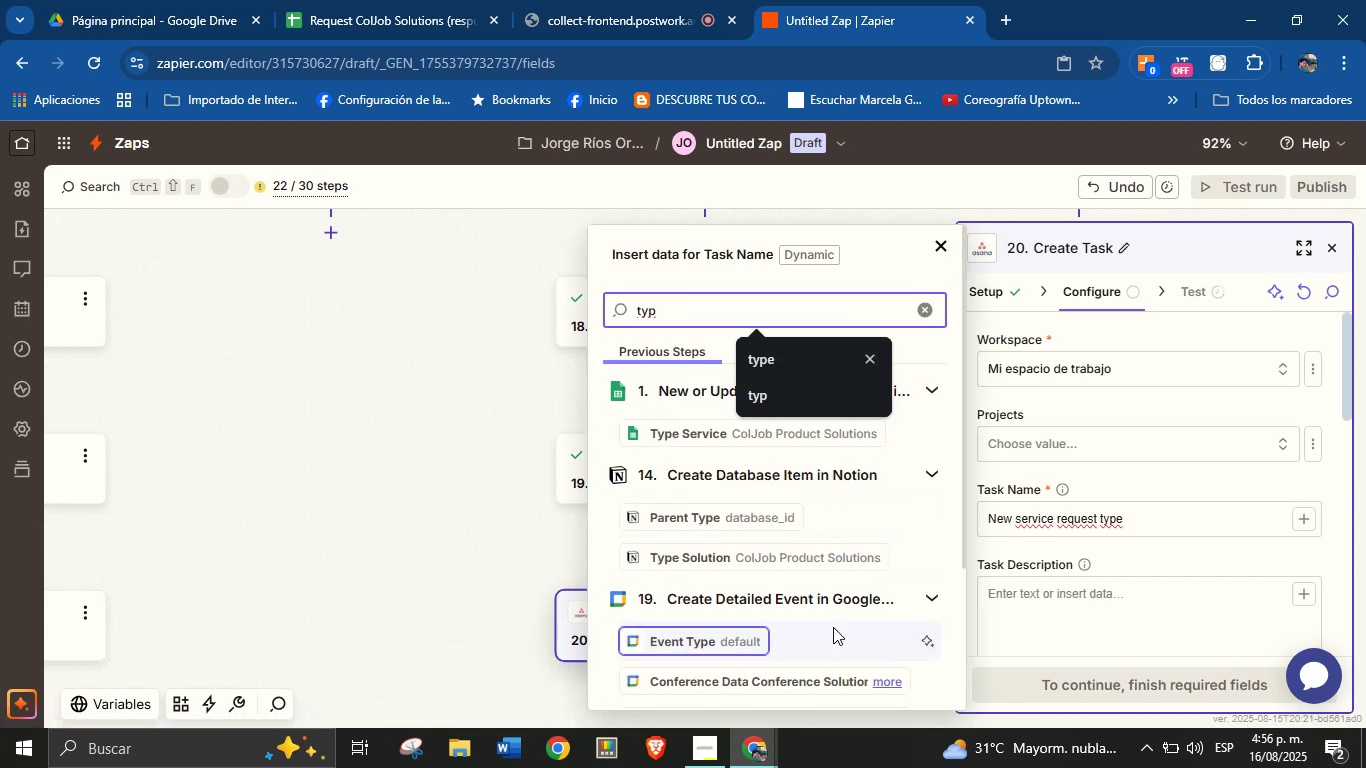 
left_click([830, 564])
 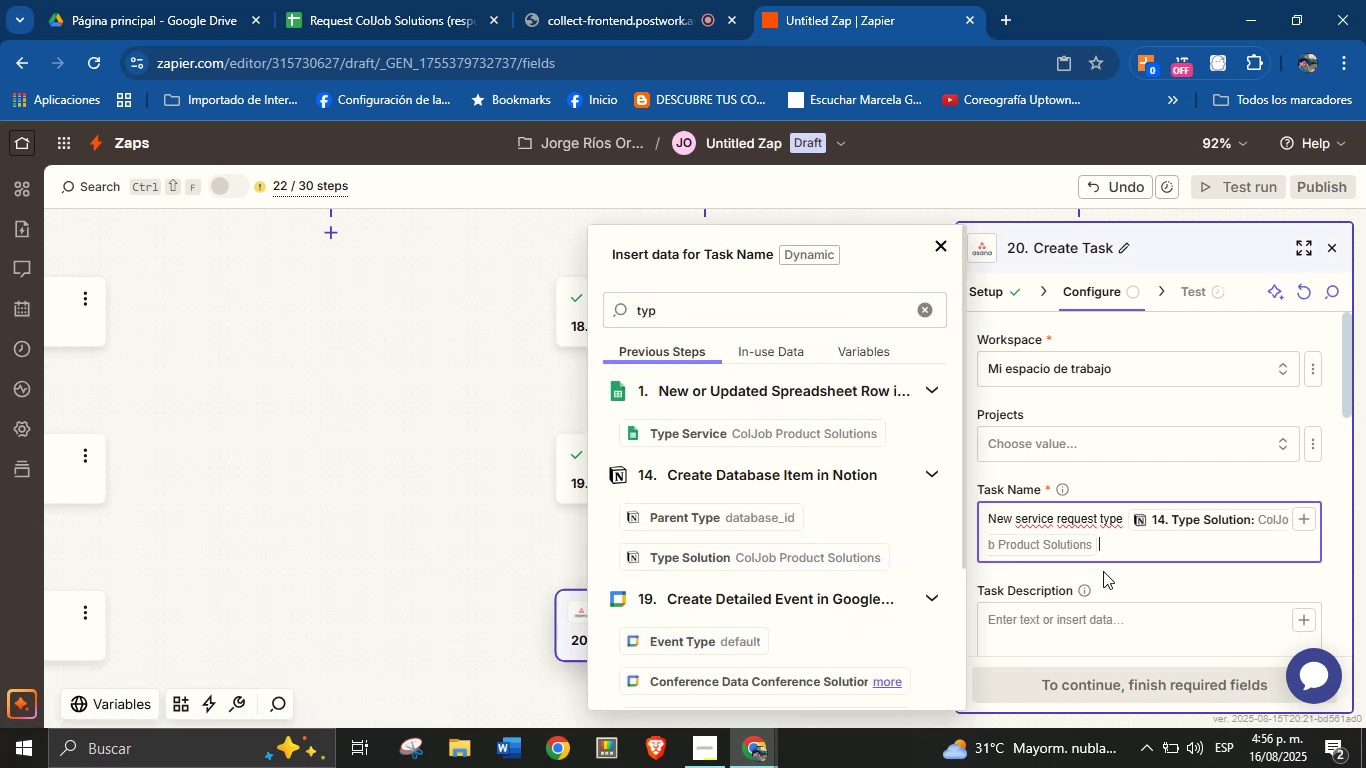 
left_click([1121, 574])
 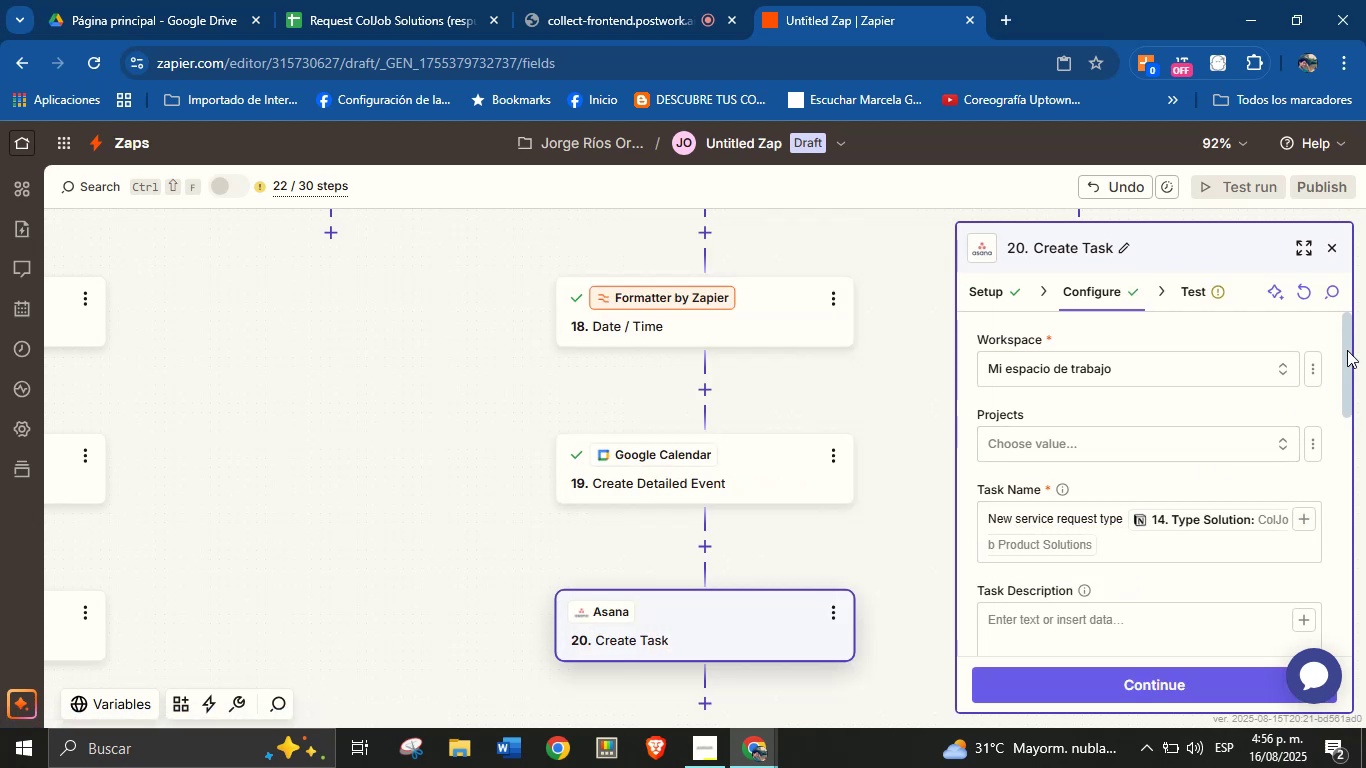 
left_click_drag(start_coordinate=[1347, 350], to_coordinate=[1347, 380])
 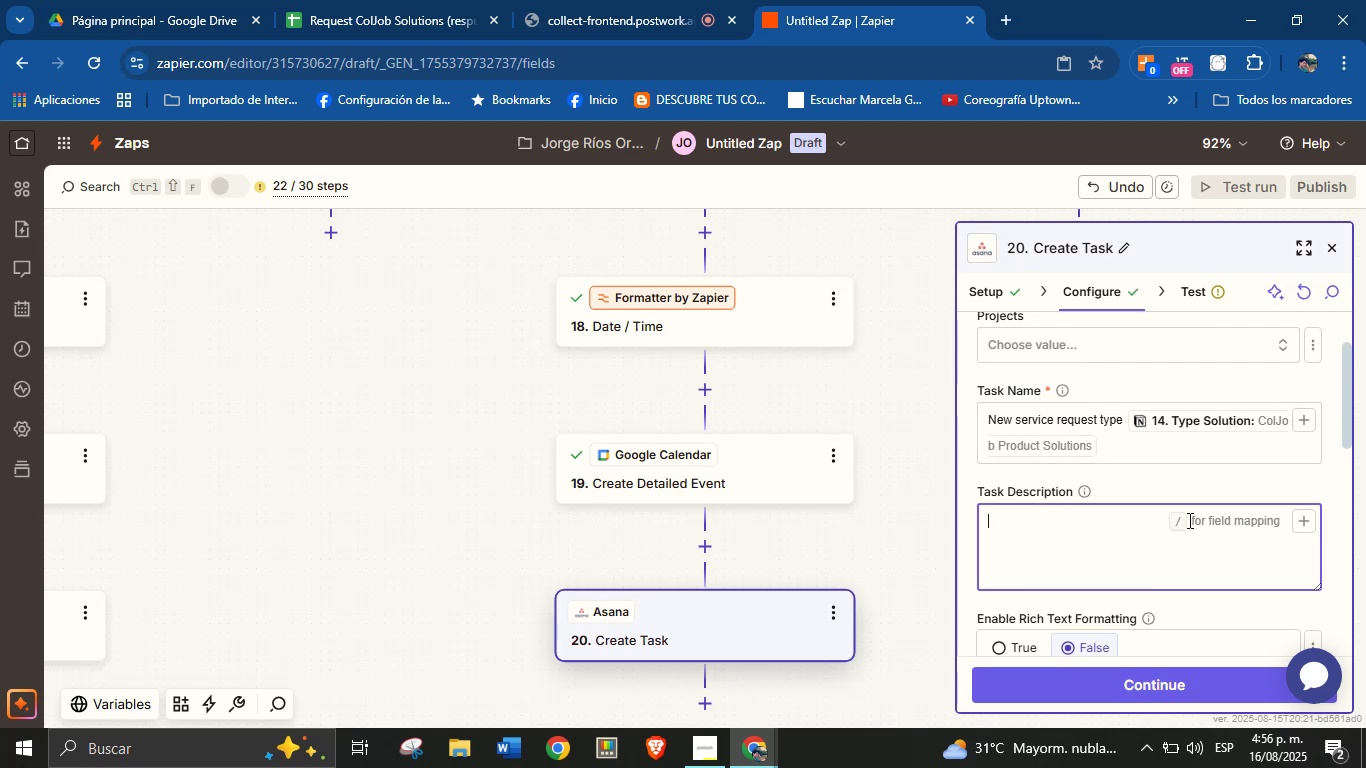 
type(Client[s name> )
 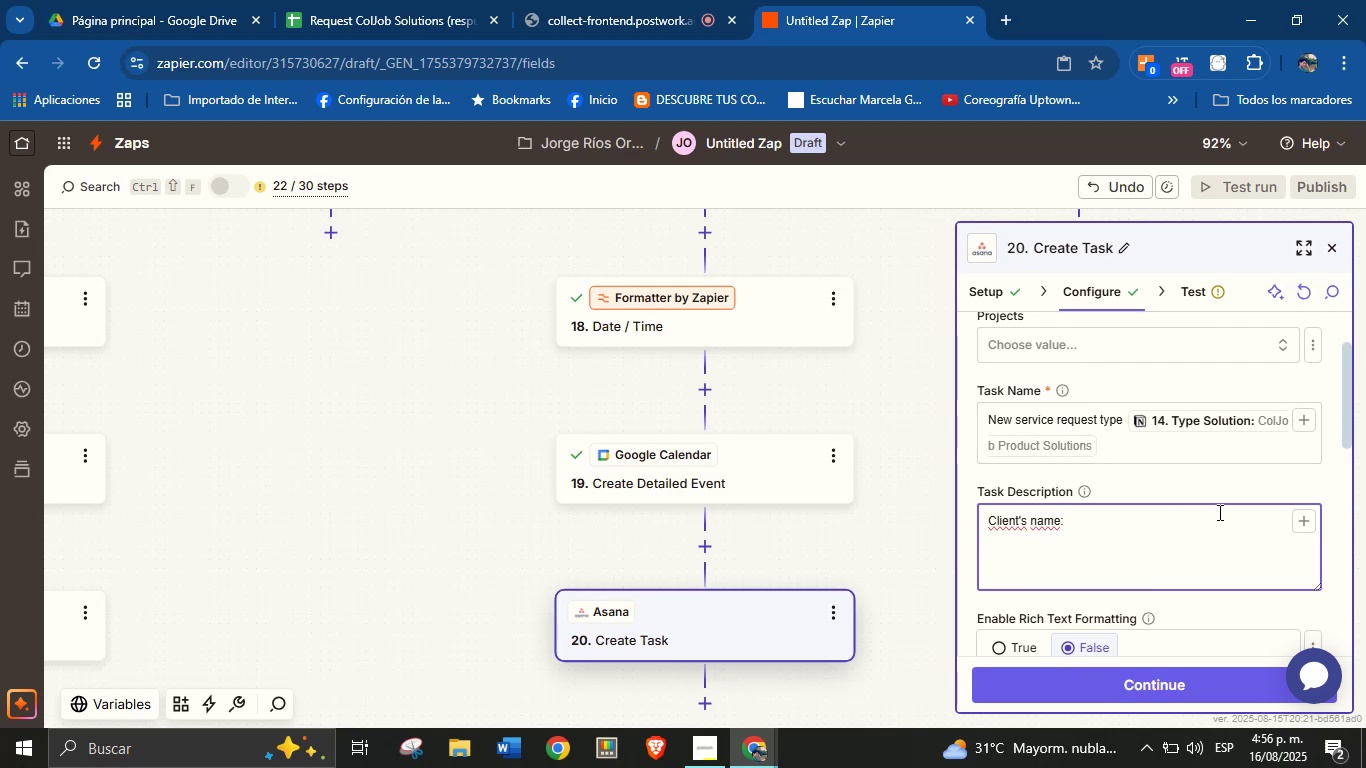 
left_click([1300, 524])
 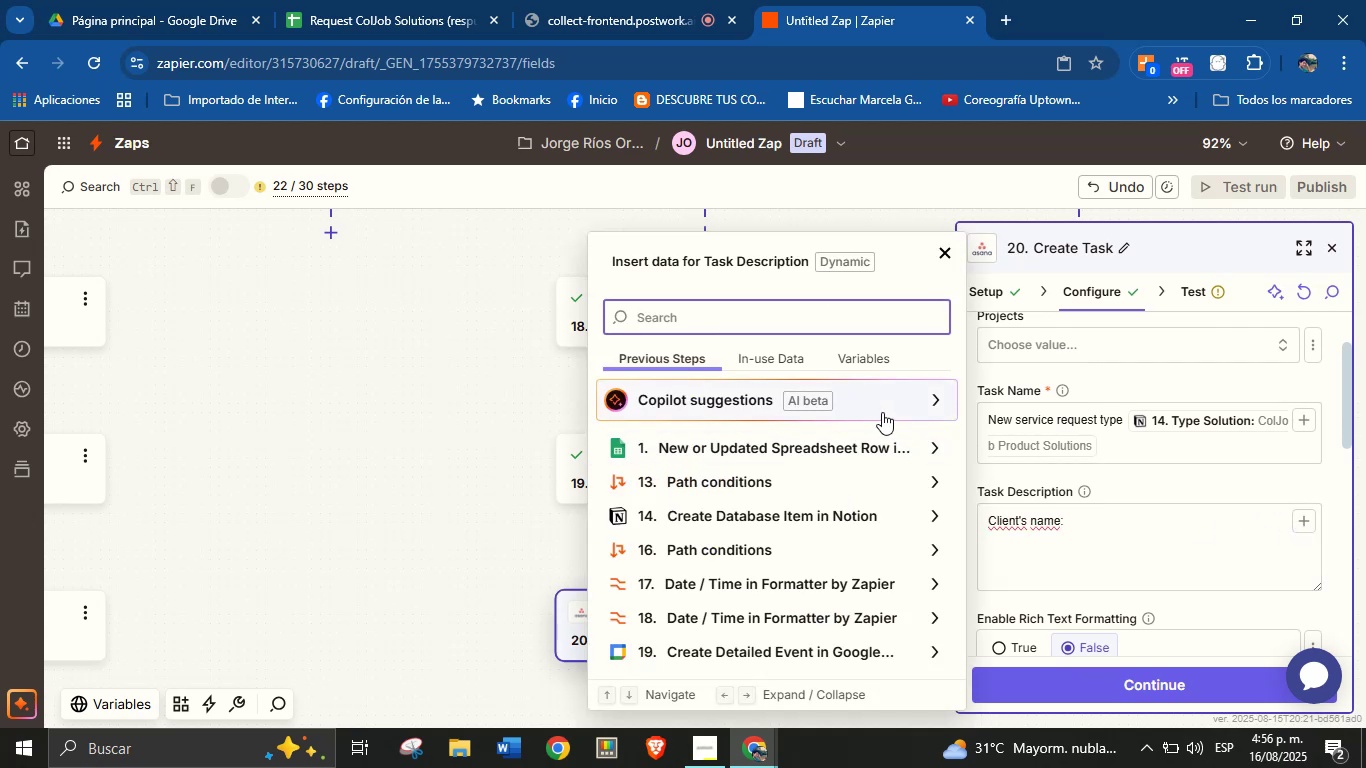 
type(name)
 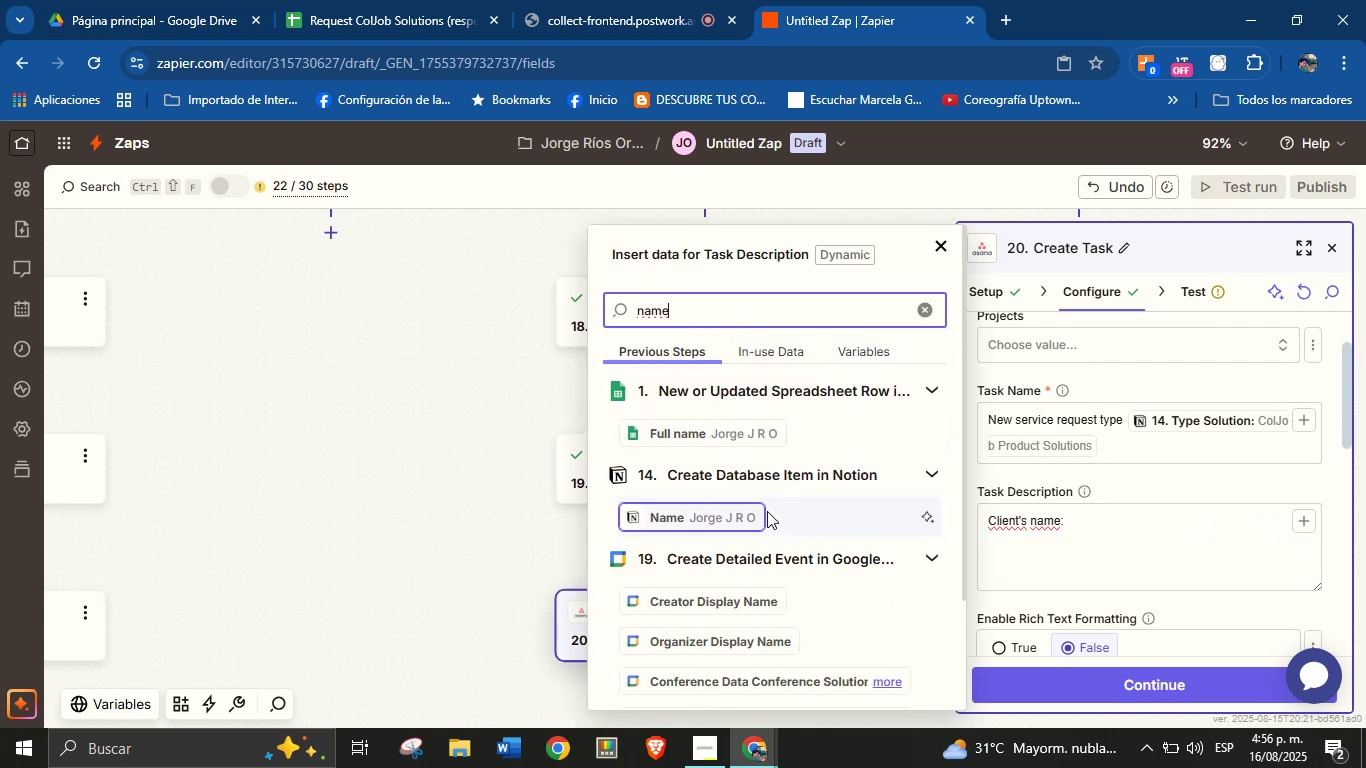 
left_click([751, 524])
 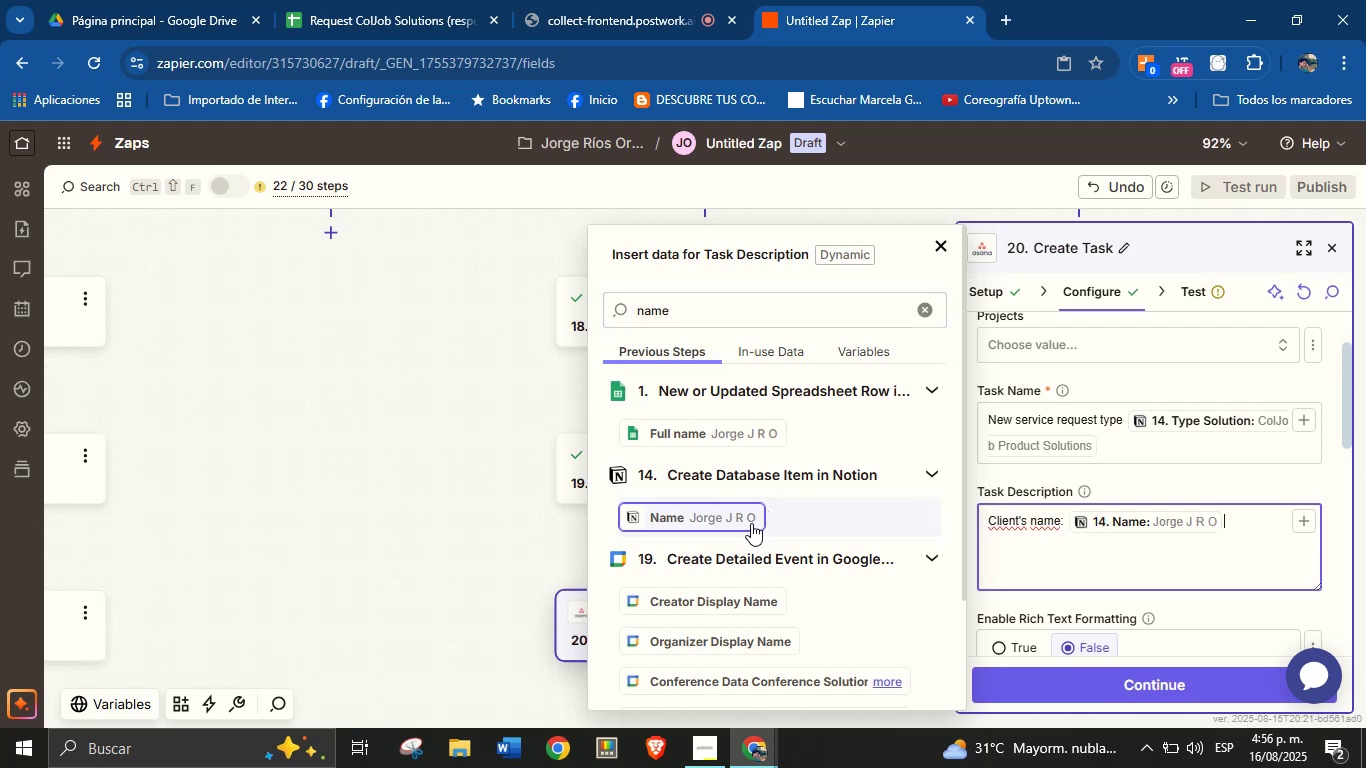 
key(Enter)
 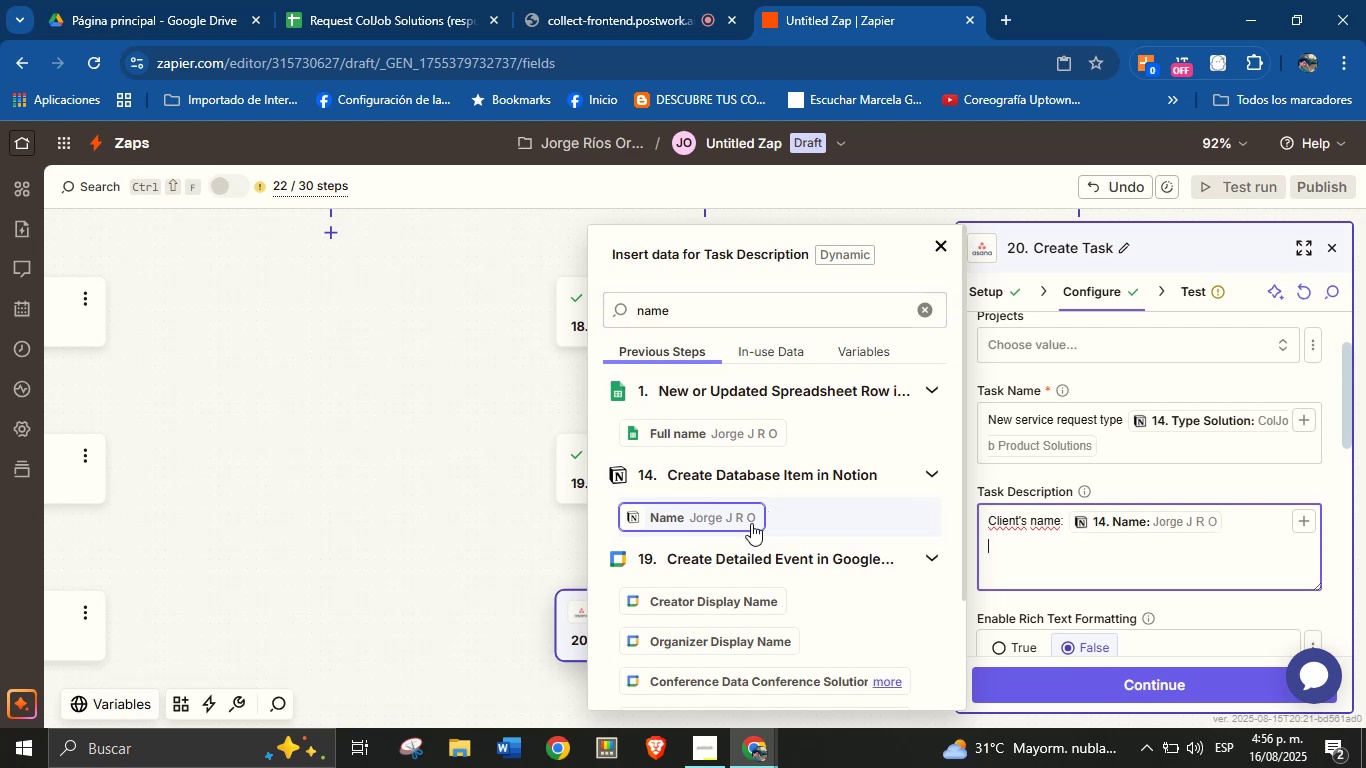 
type(Phone> )
 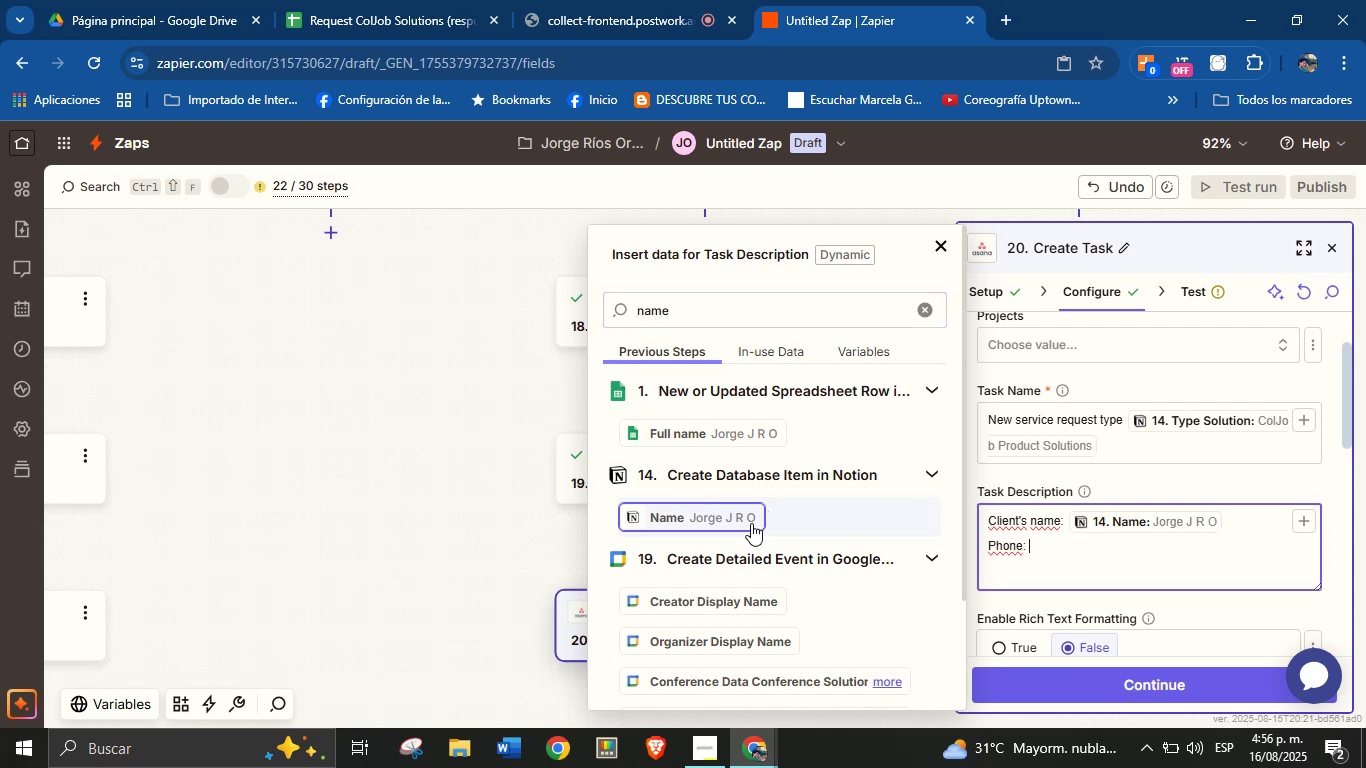 
double_click([768, 323])
 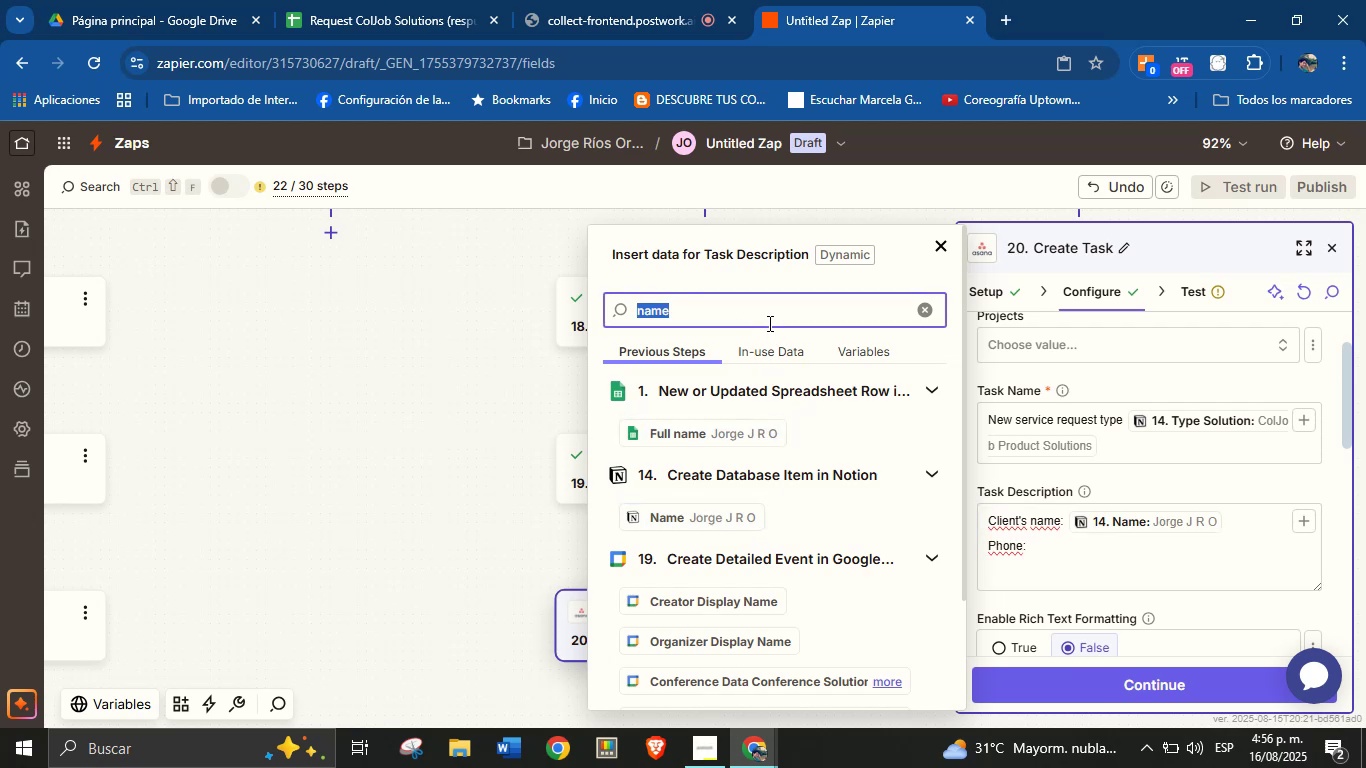 
type(phon)
 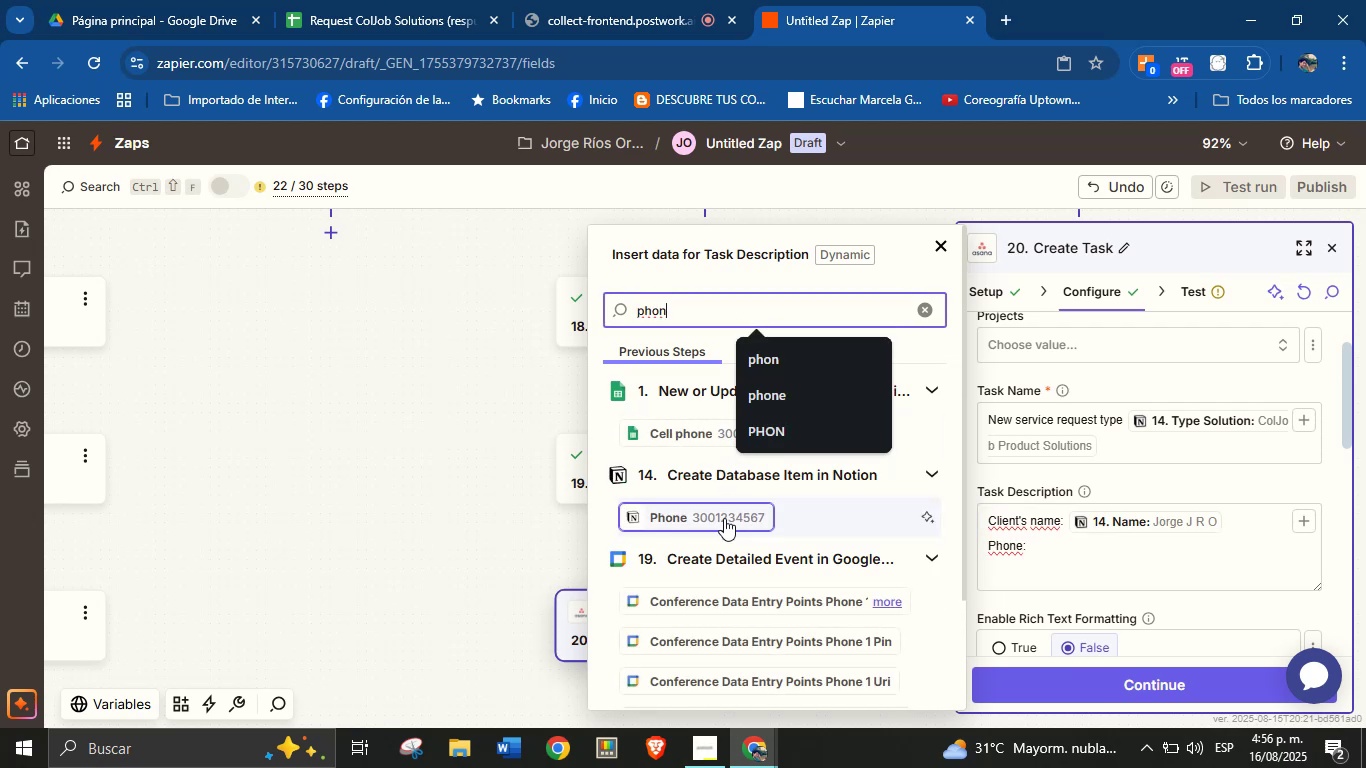 
double_click([731, 528])
 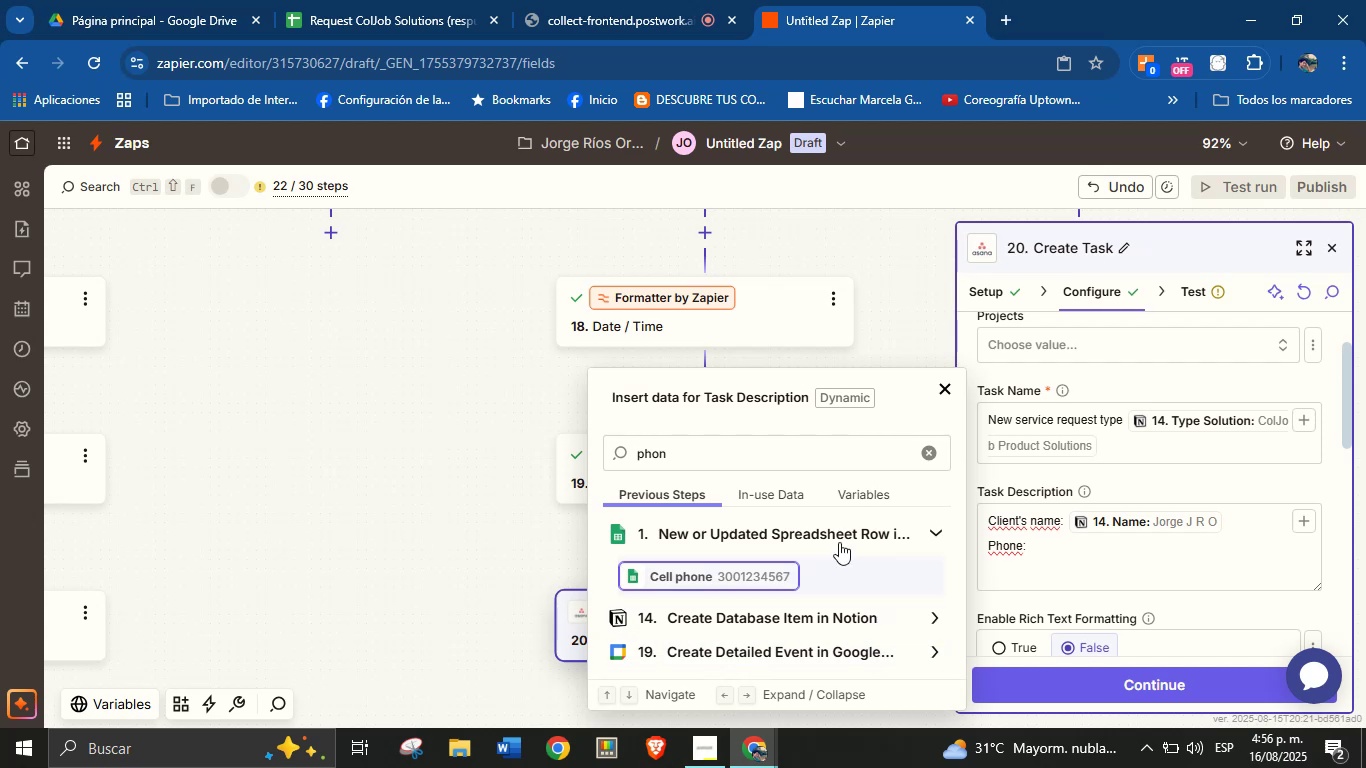 
left_click([760, 454])
 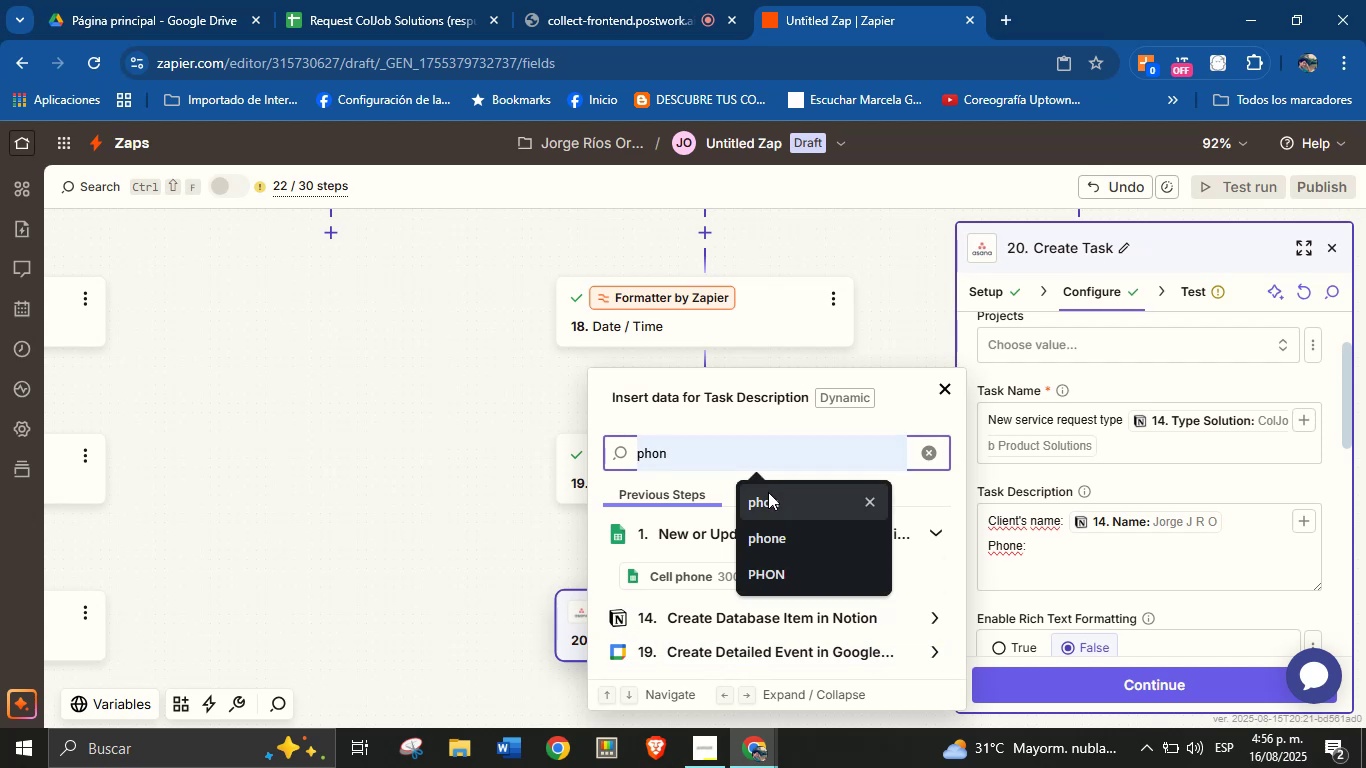 
left_click([778, 535])
 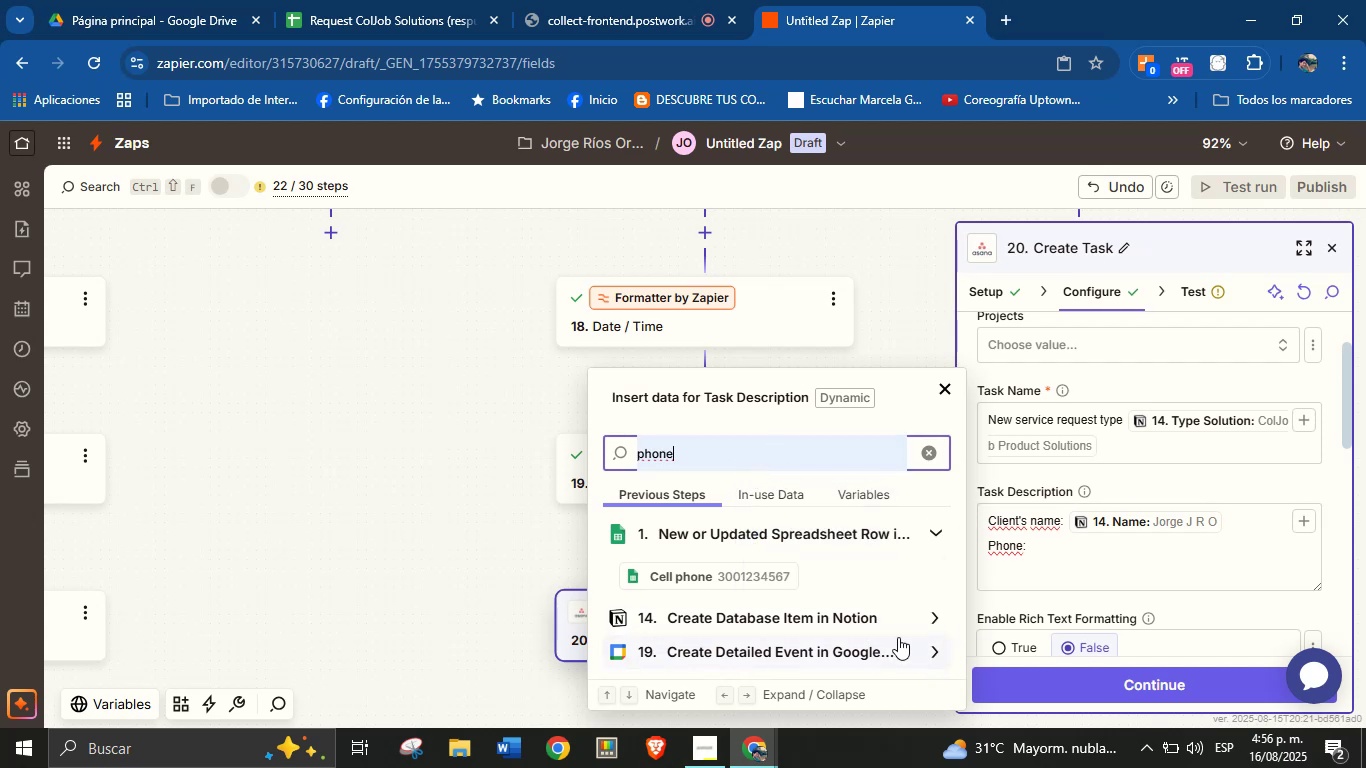 
left_click([933, 614])
 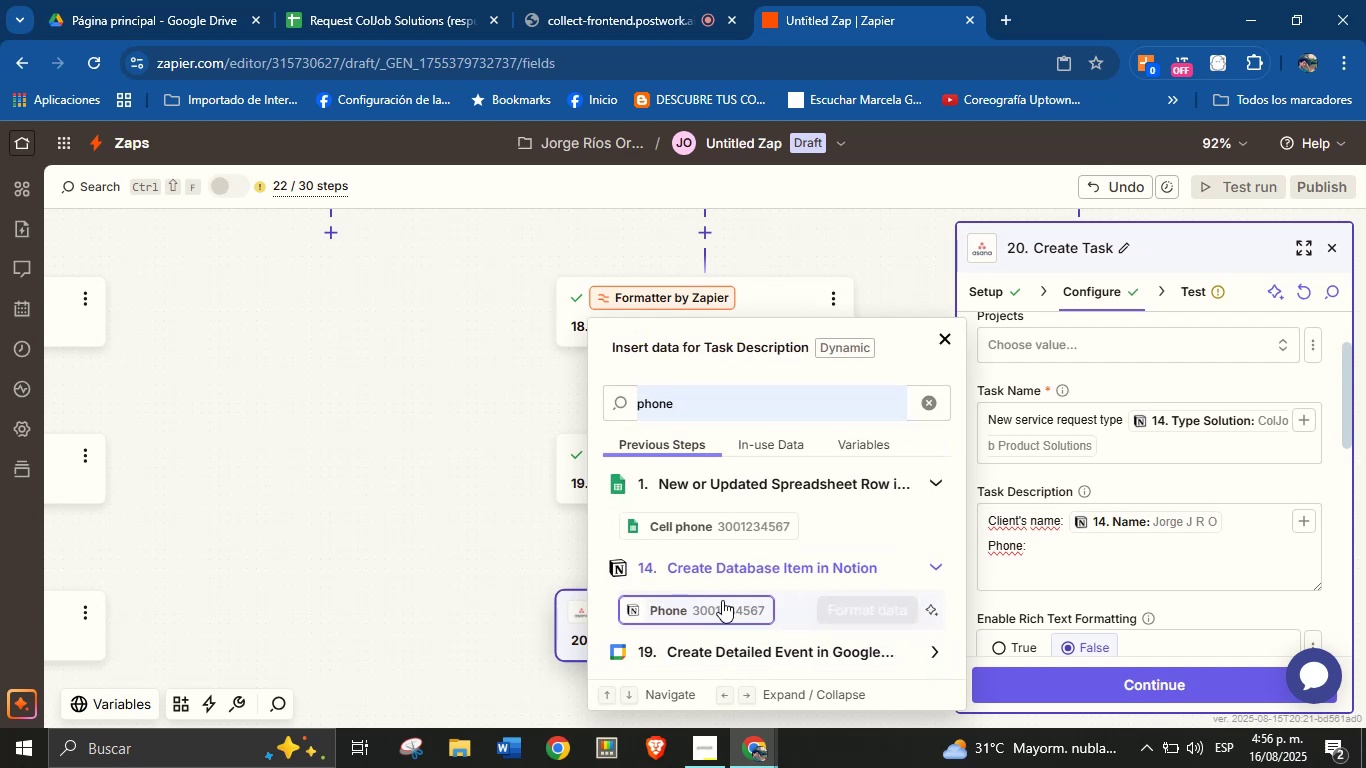 
left_click([719, 608])
 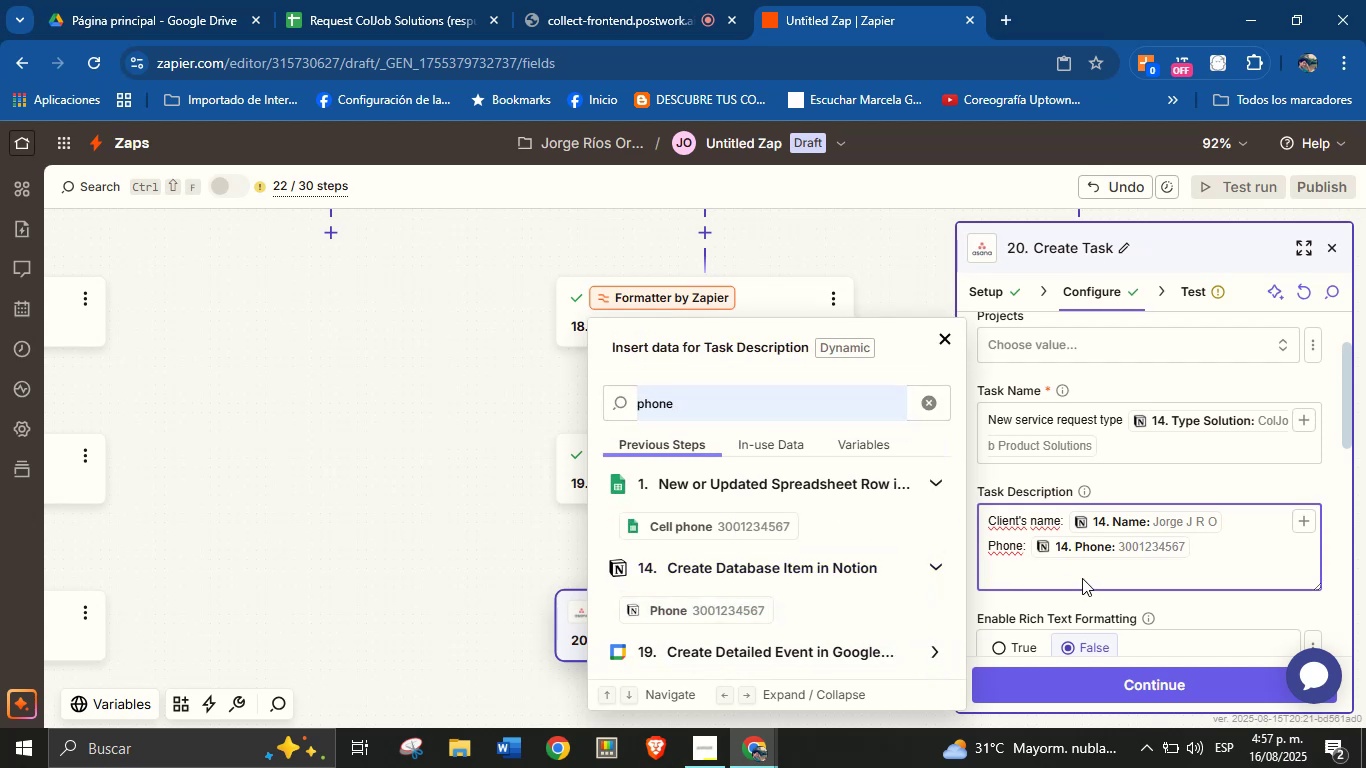 
key(Enter)
 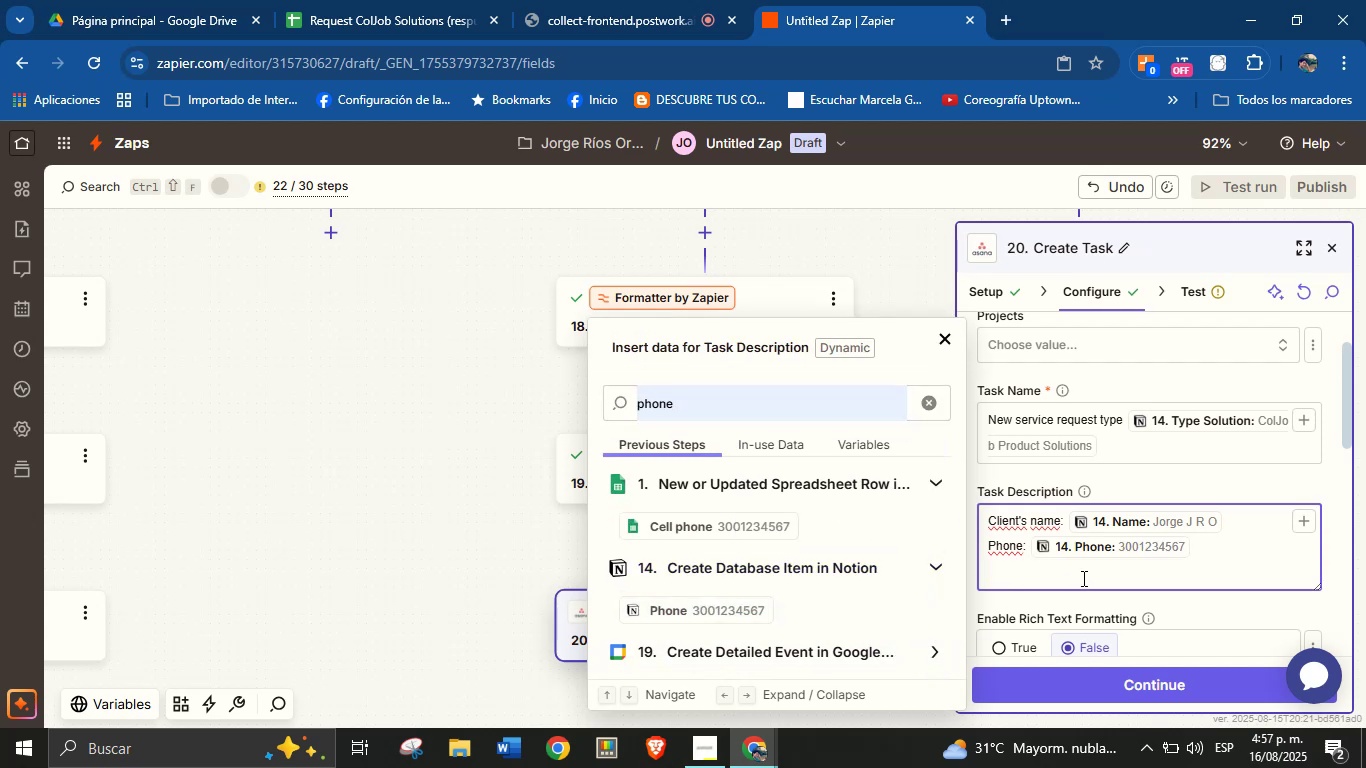 
type(Email> )
 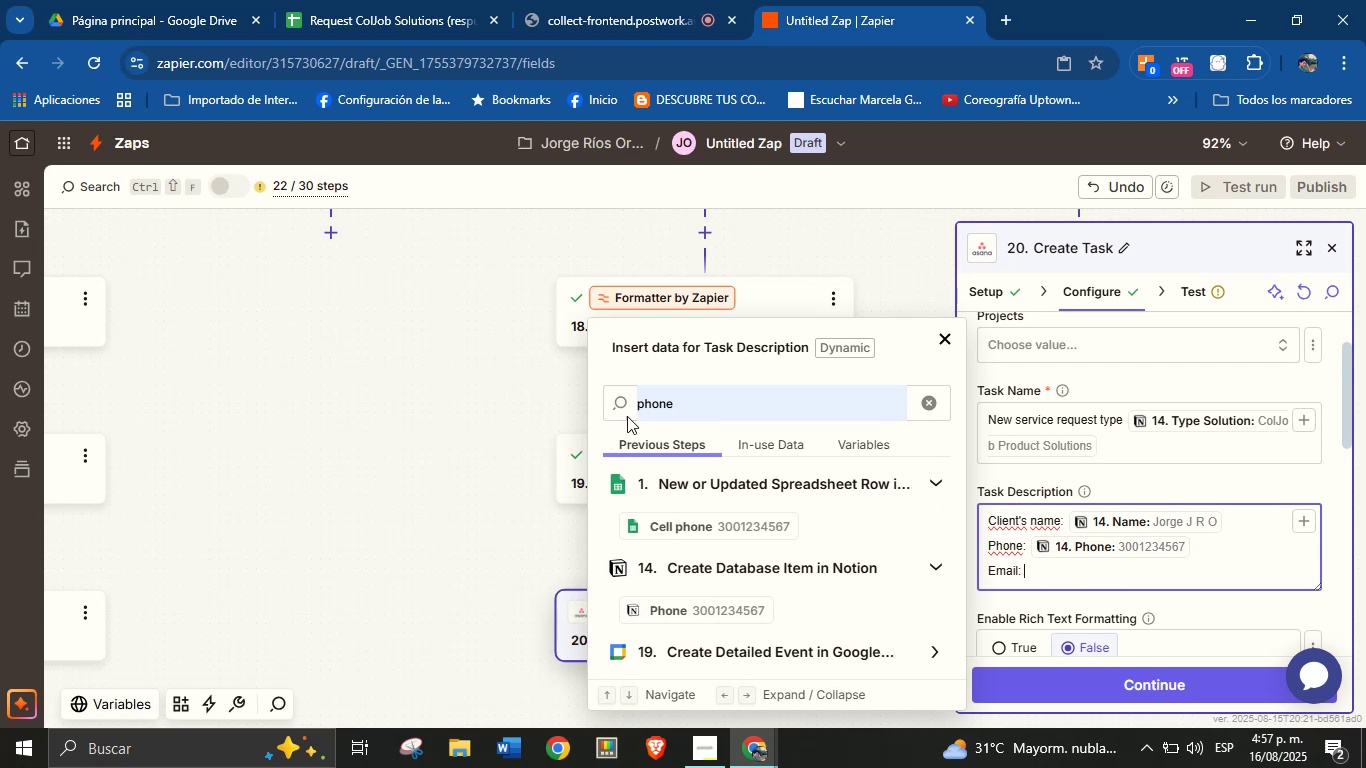 
double_click([671, 399])
 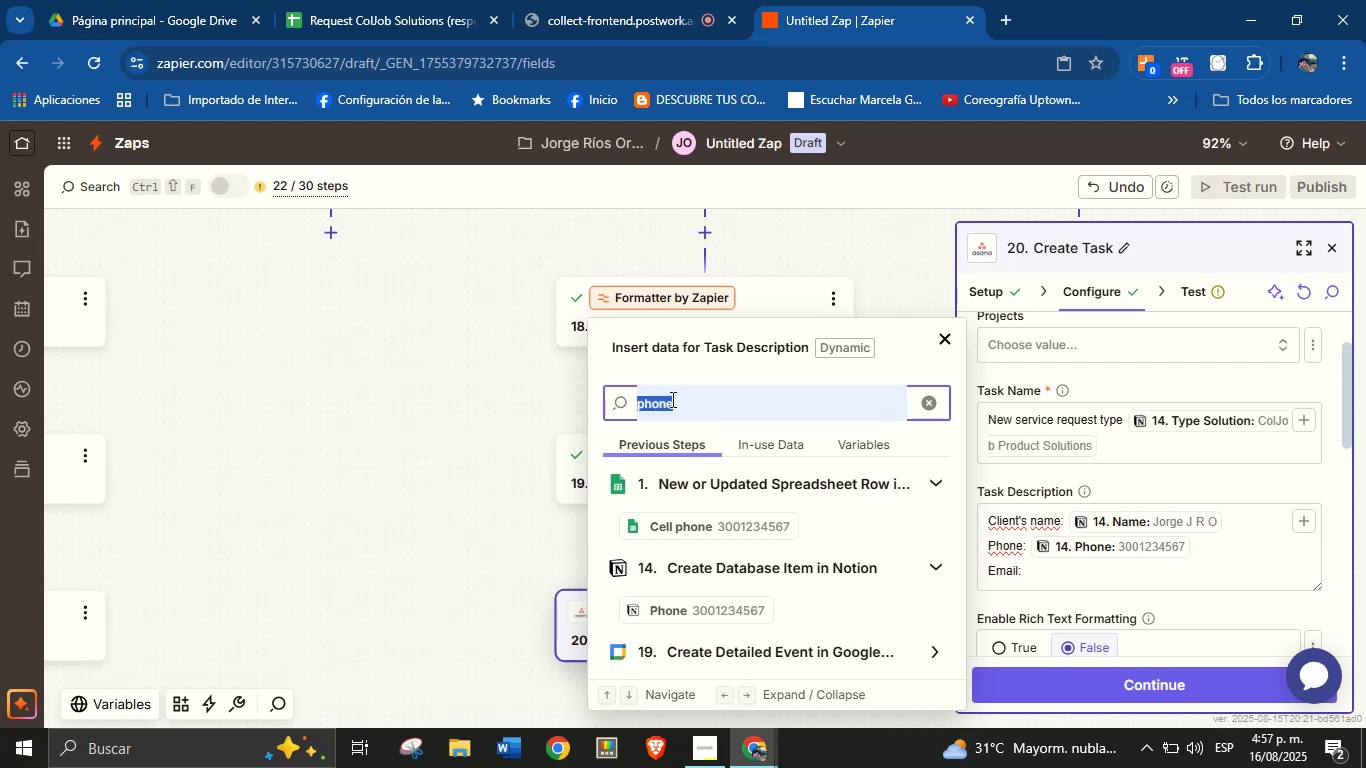 
type(email)
 